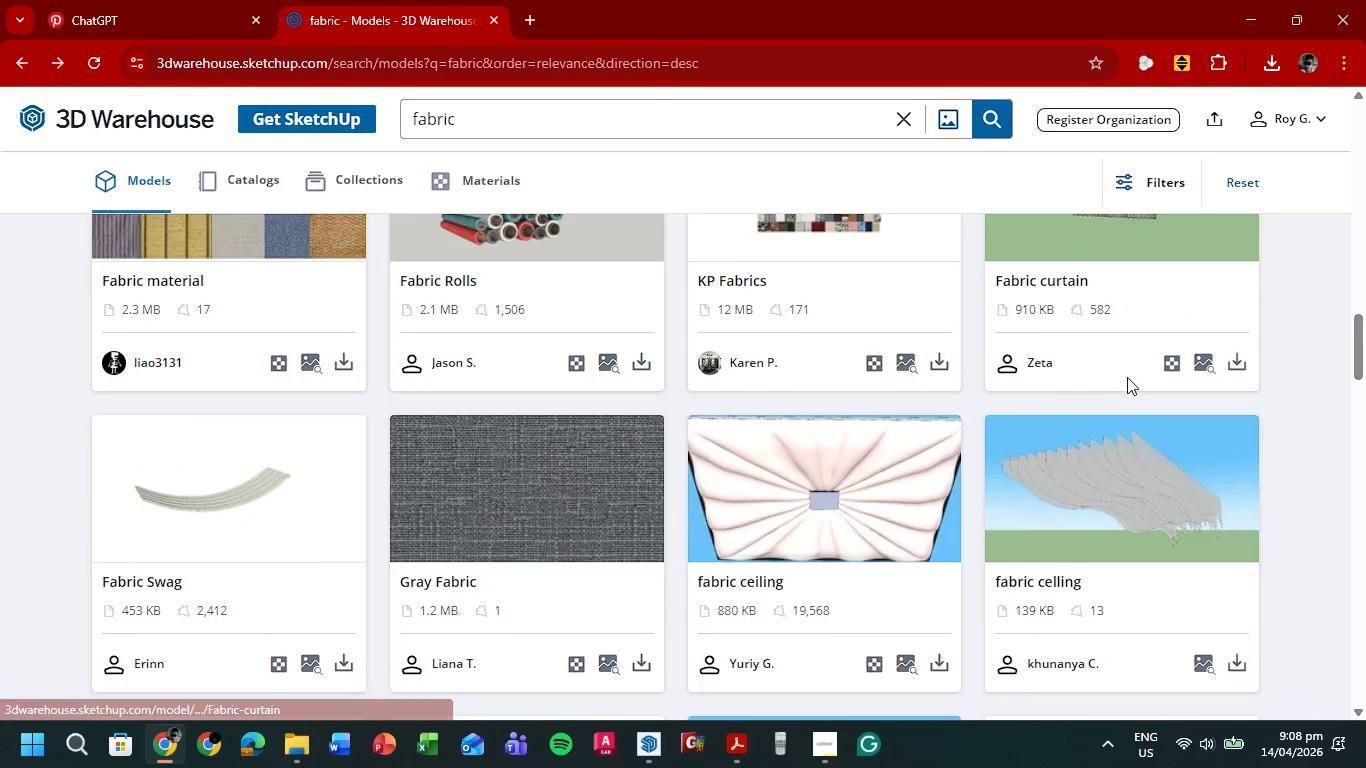 
left_click([1158, 398])
 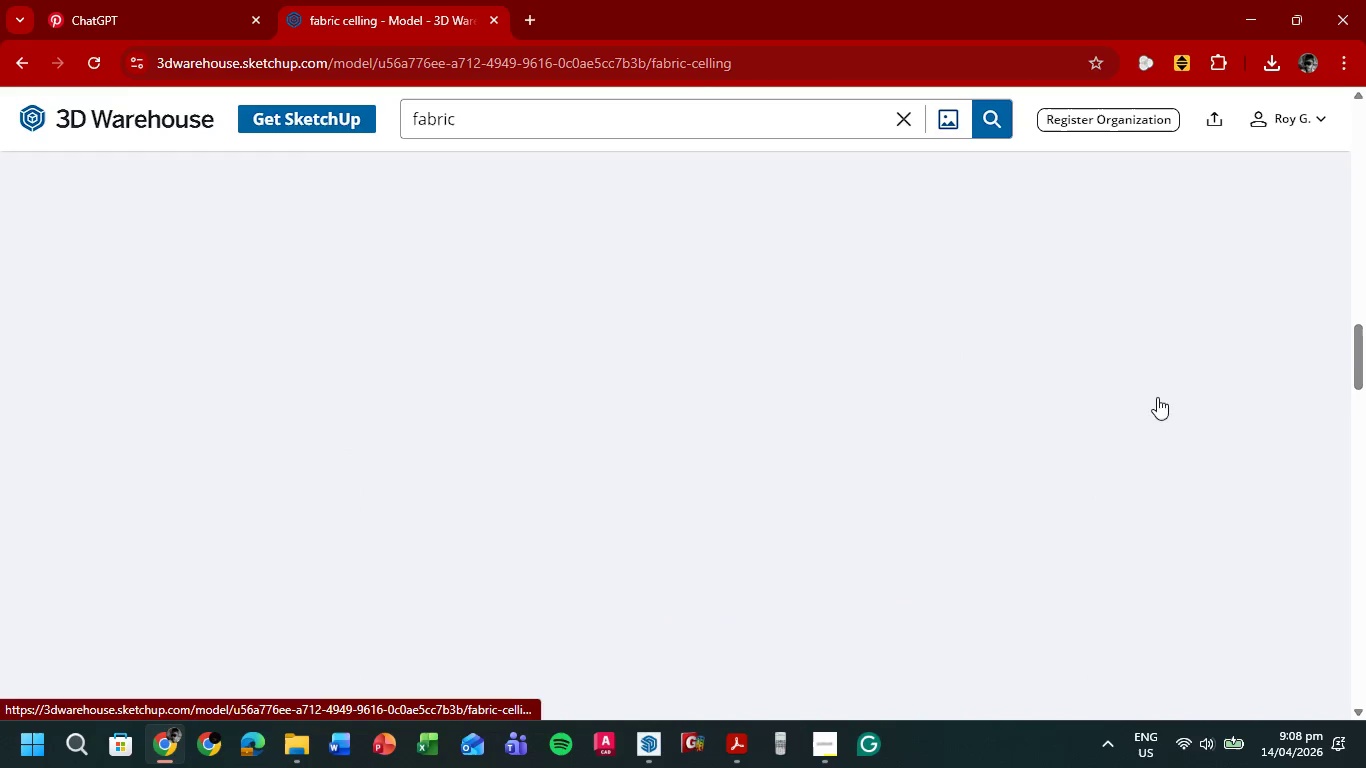 
scroll: coordinate [1127, 377], scroll_direction: down, amount: 1.0
 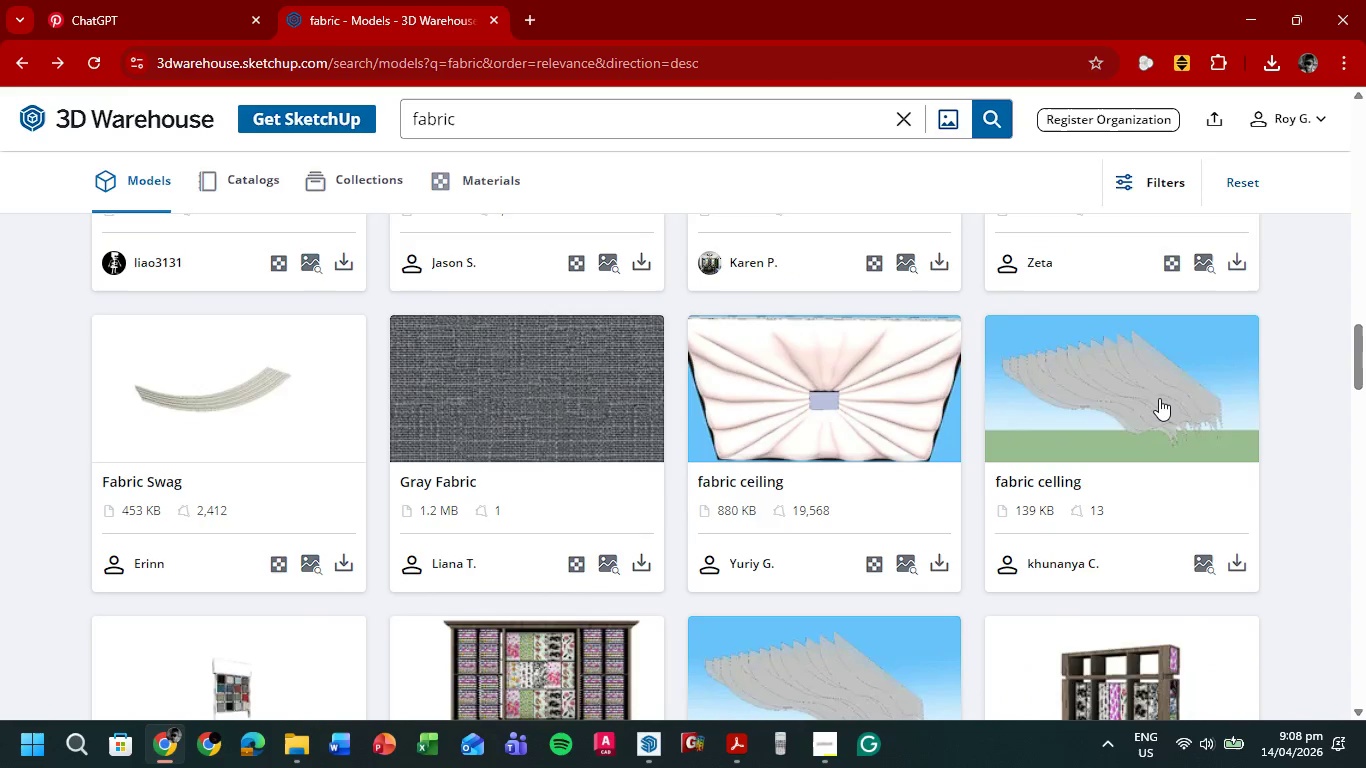 
mouse_move([1137, 381])
 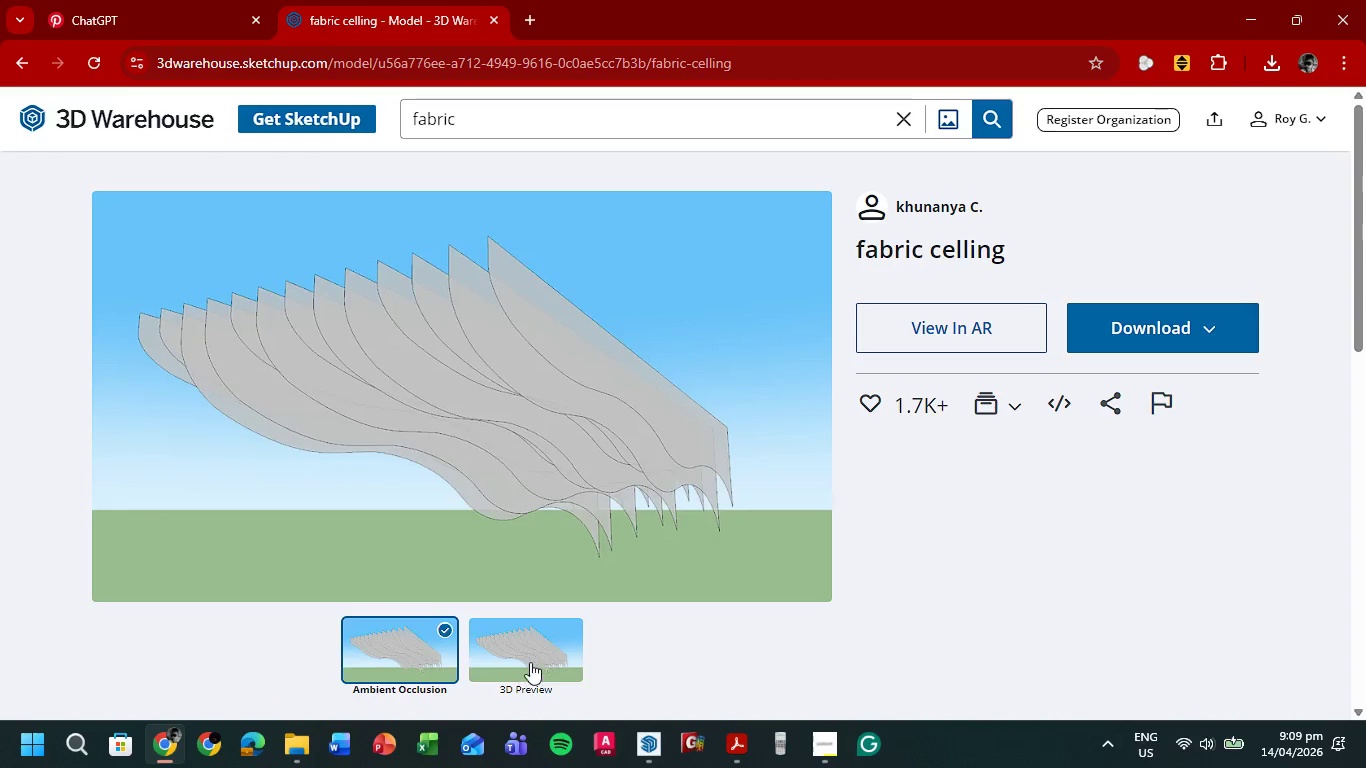 
left_click([531, 661])
 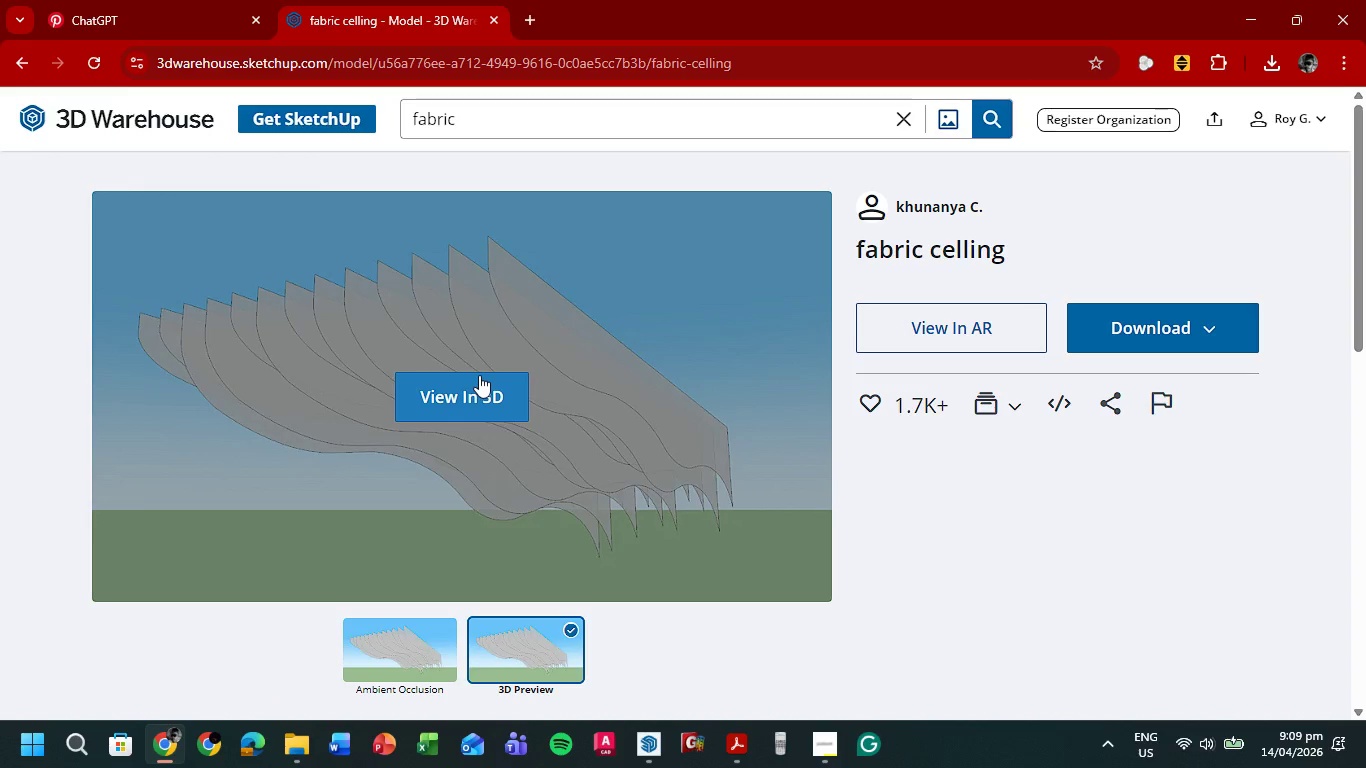 
left_click([472, 380])
 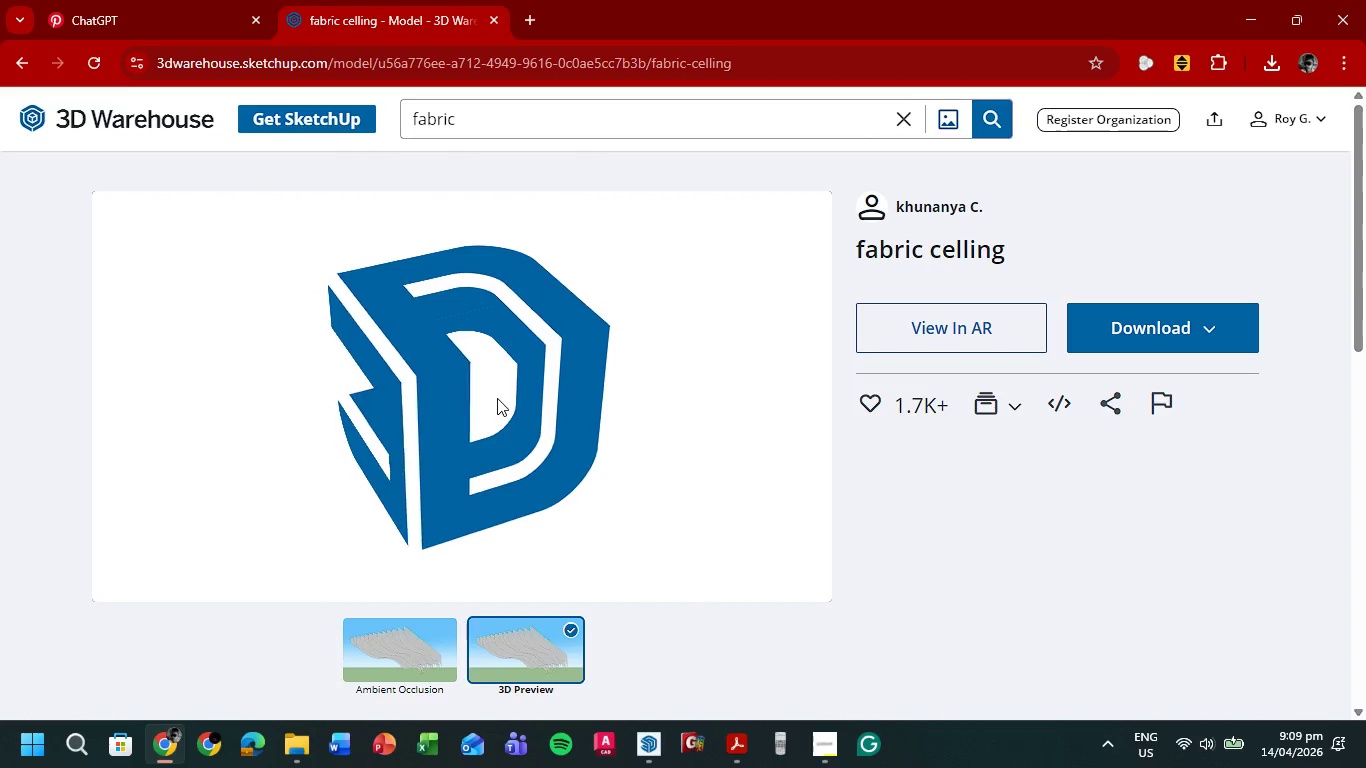 
wait(9.36)
 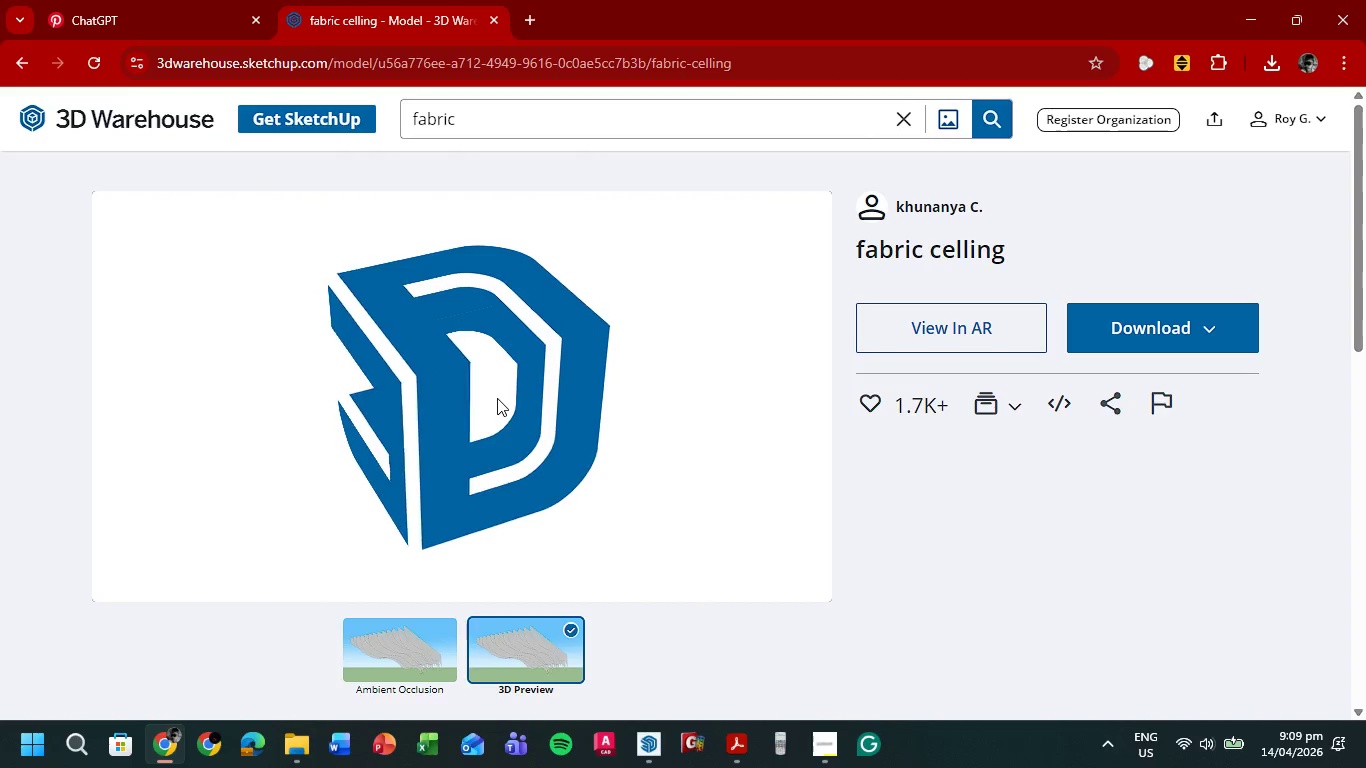 
left_click_drag(start_coordinate=[373, 416], to_coordinate=[300, 444])
 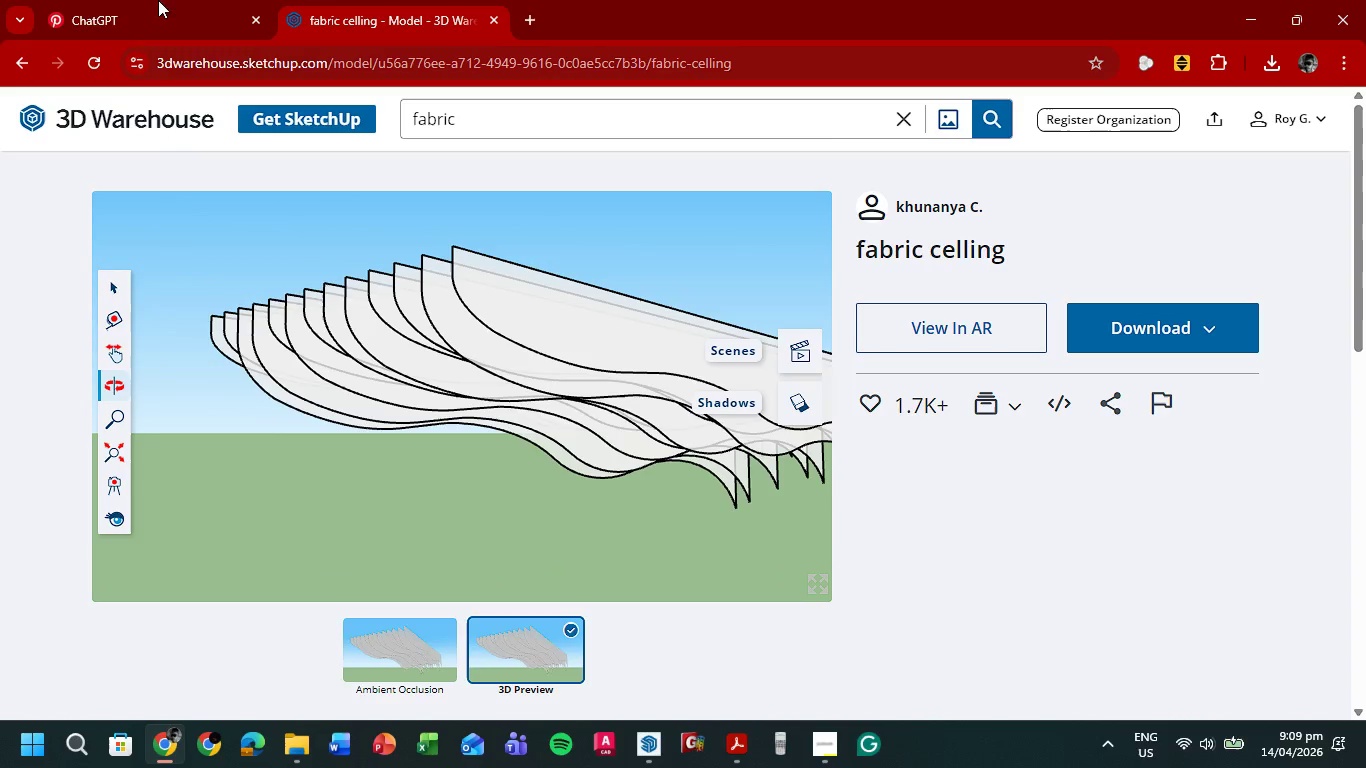 
left_click([179, 0])
 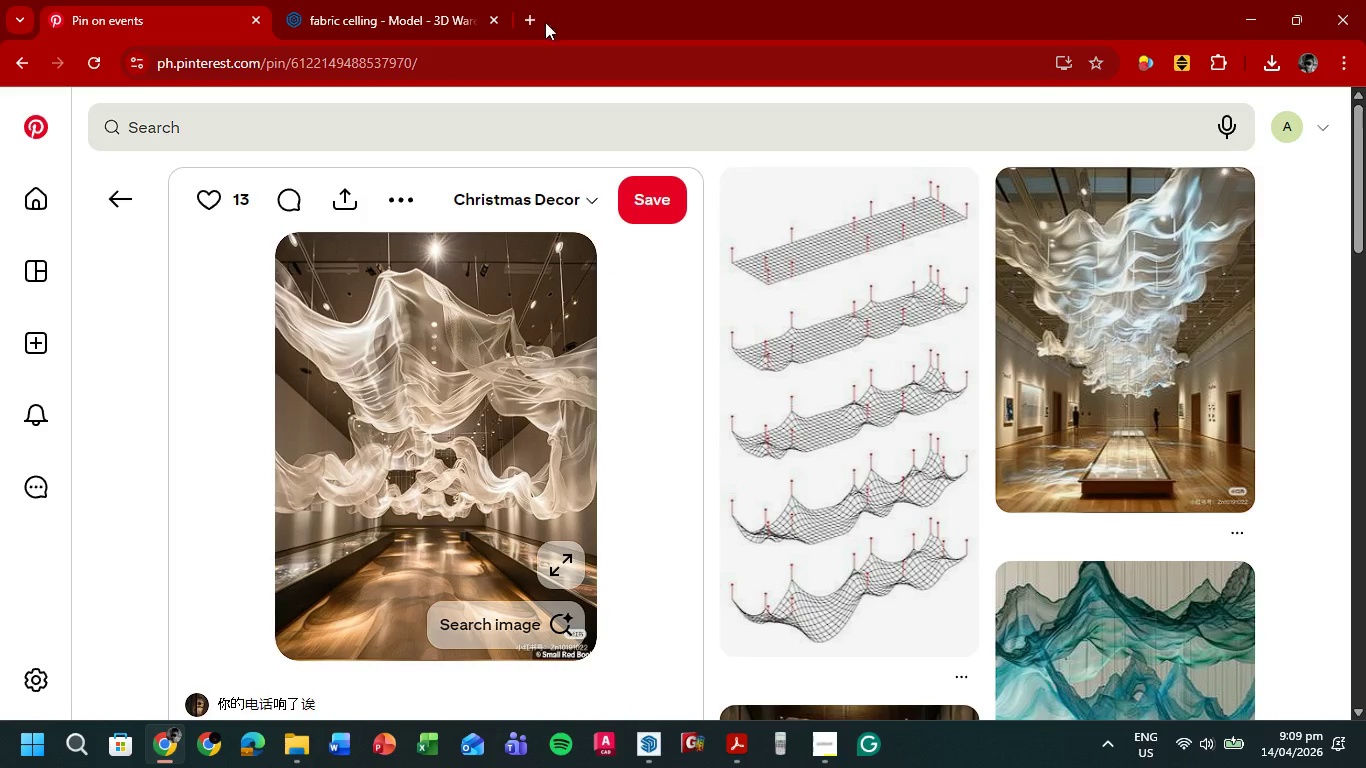 
wait(10.94)
 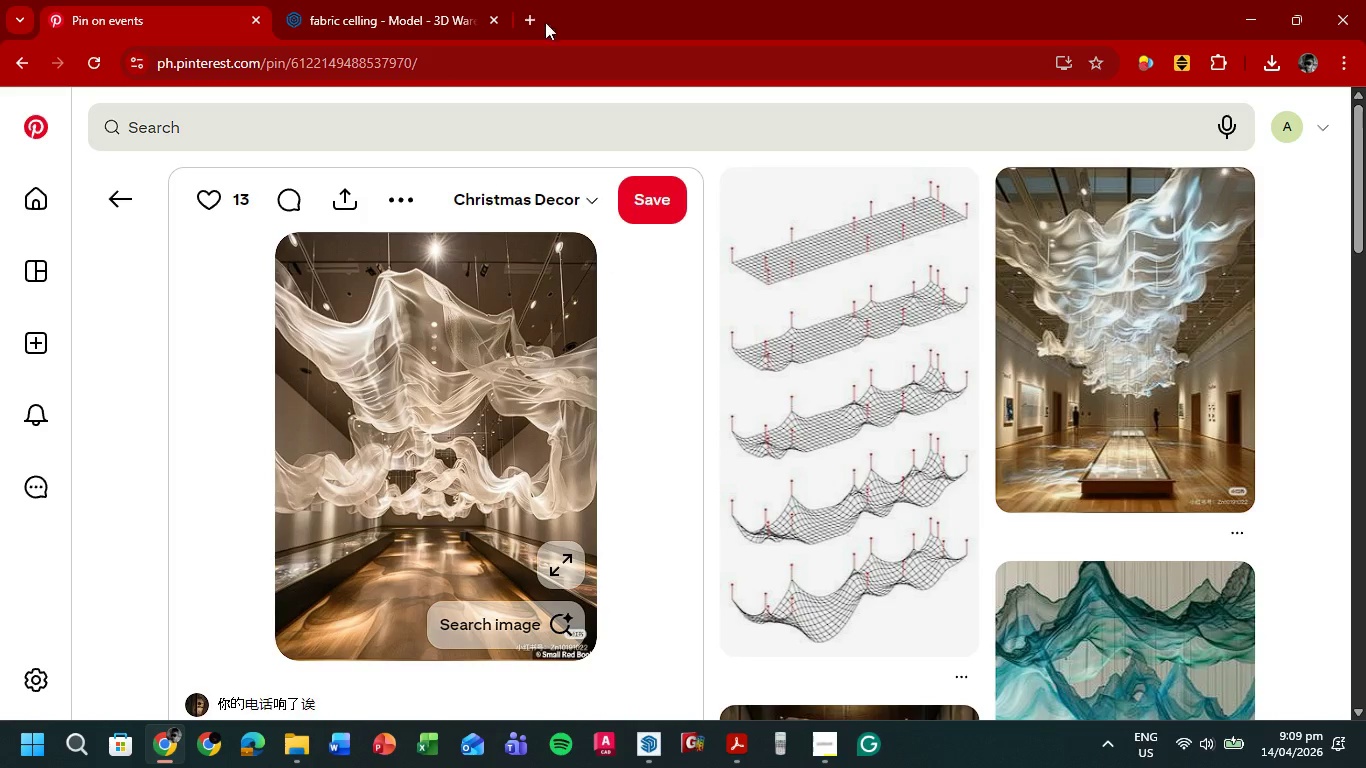 
type(how o)
key(Backspace)
type(to create fabric ceiling skecth)
 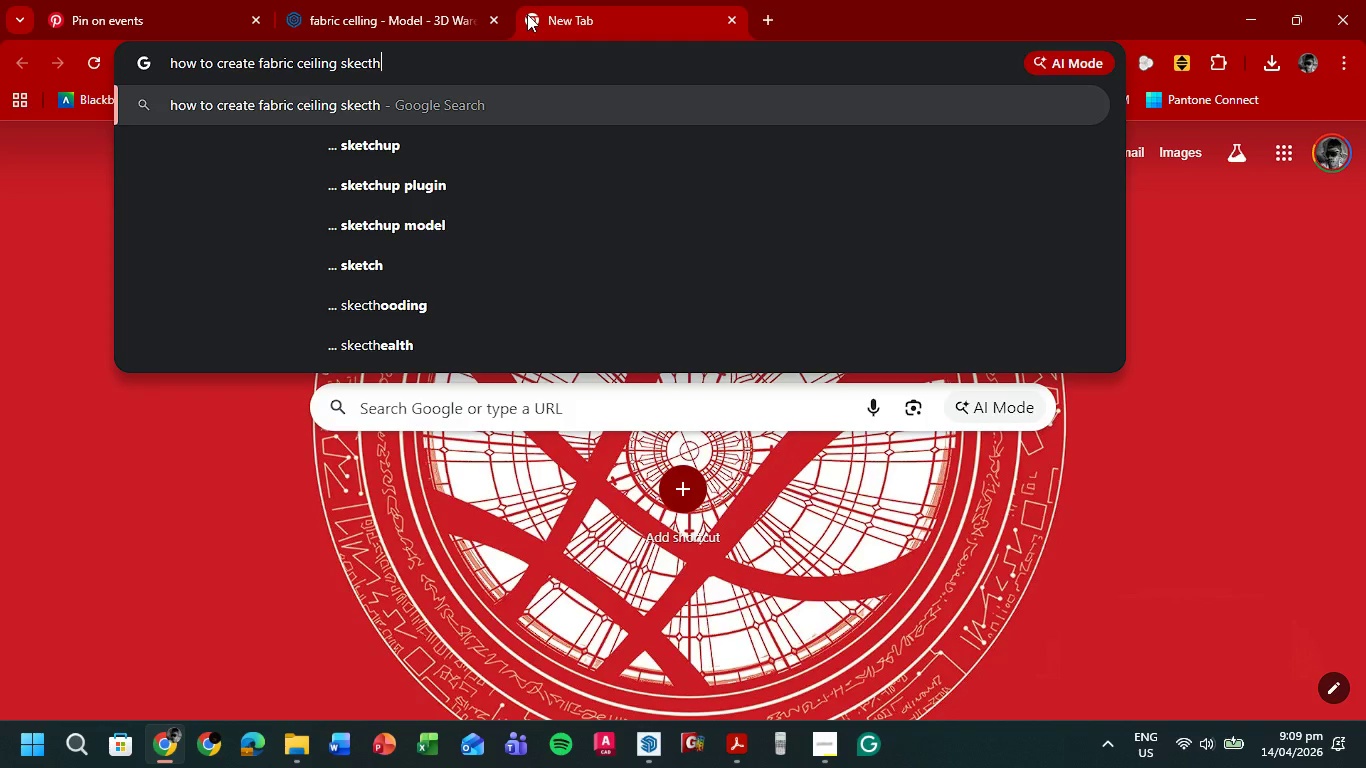 
key(ArrowDown)
 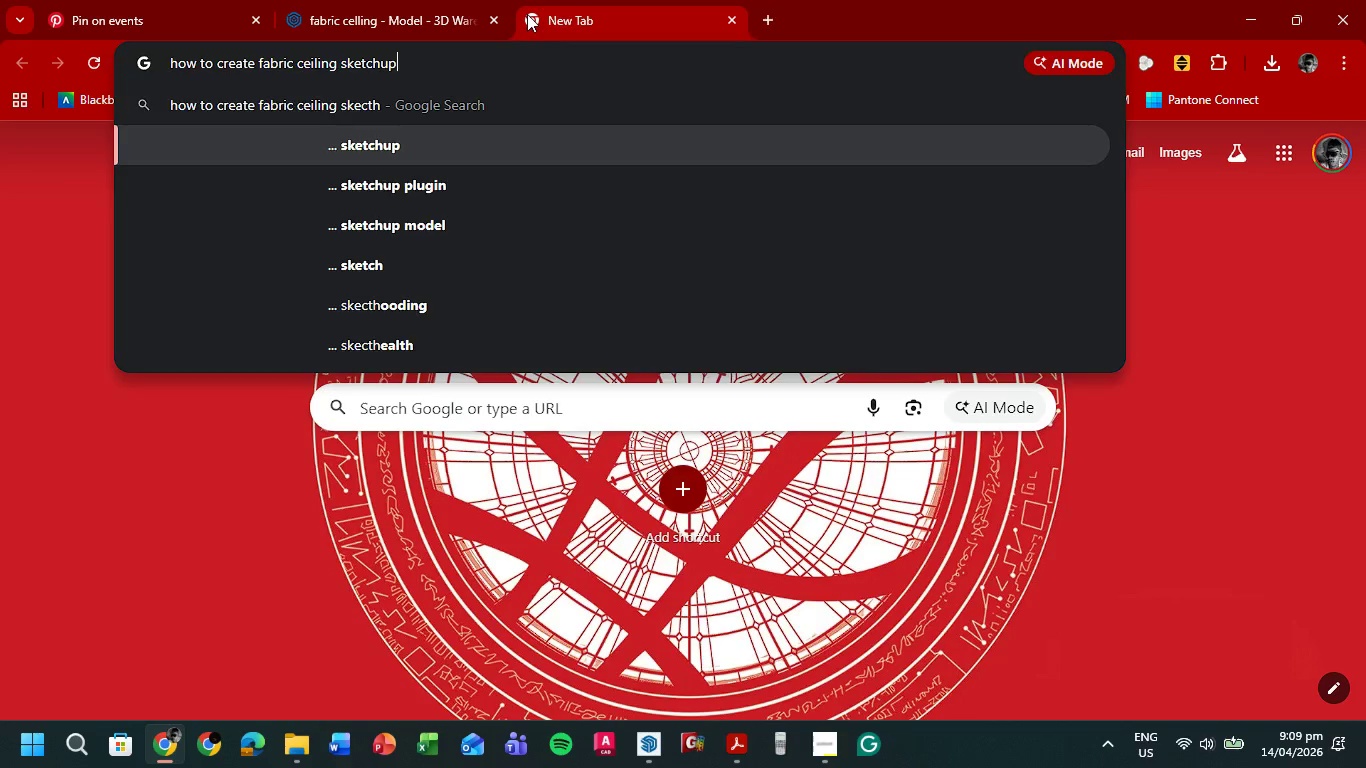 
key(Enter)
 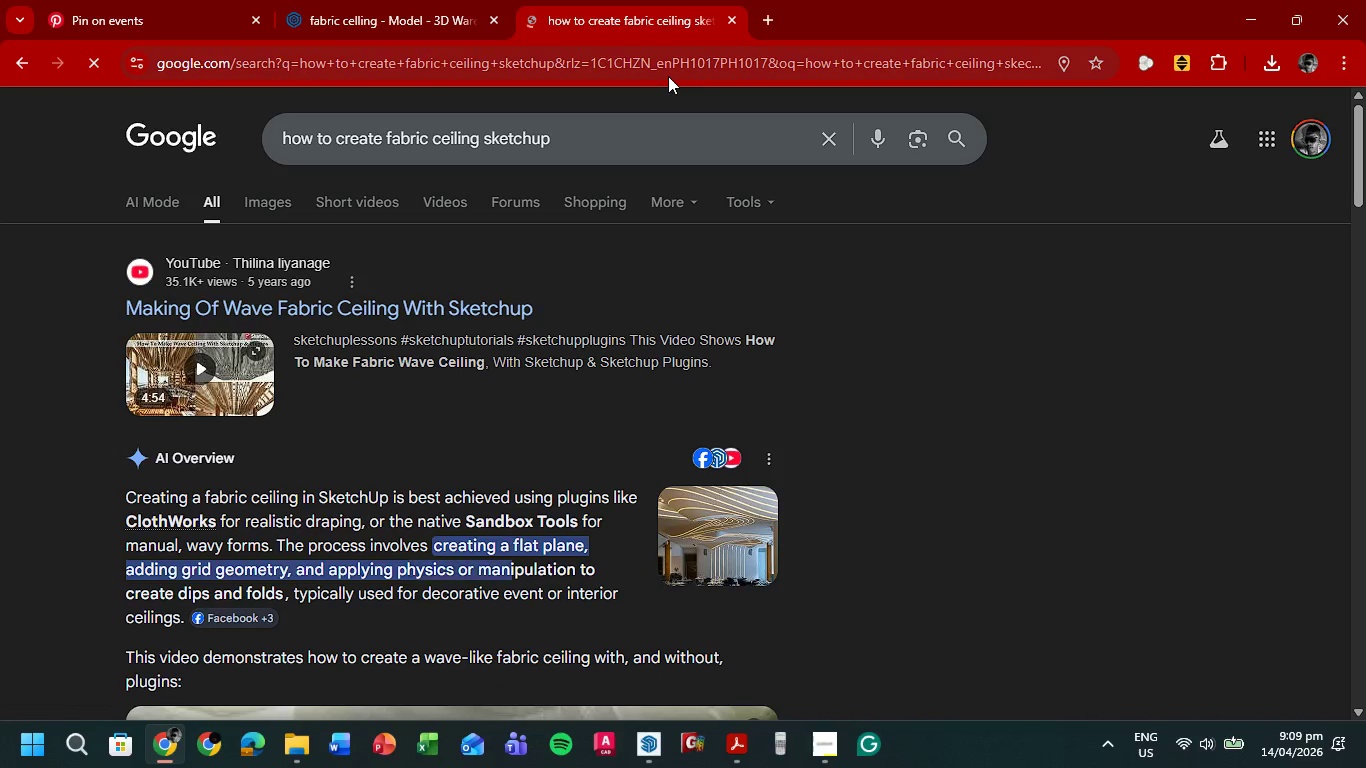 
wait(7.34)
 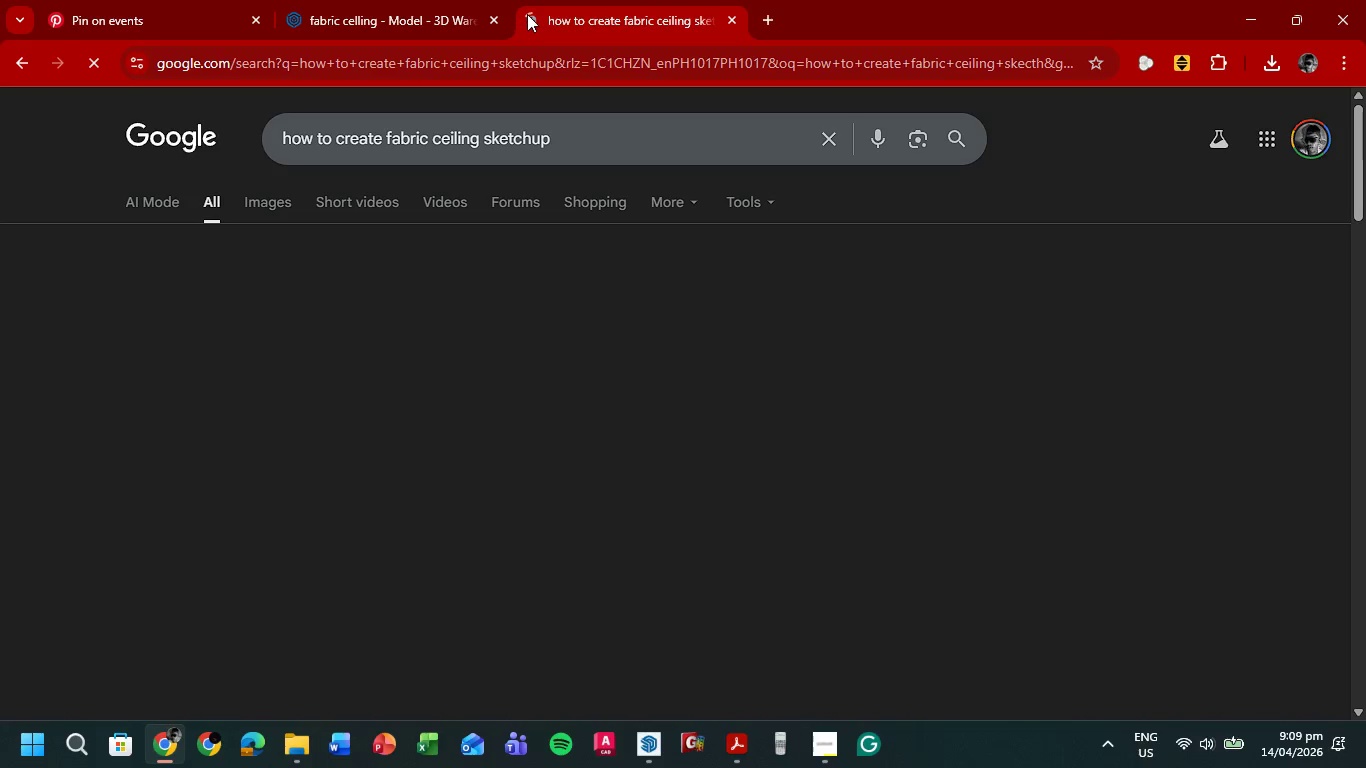 
left_click([470, 309])
 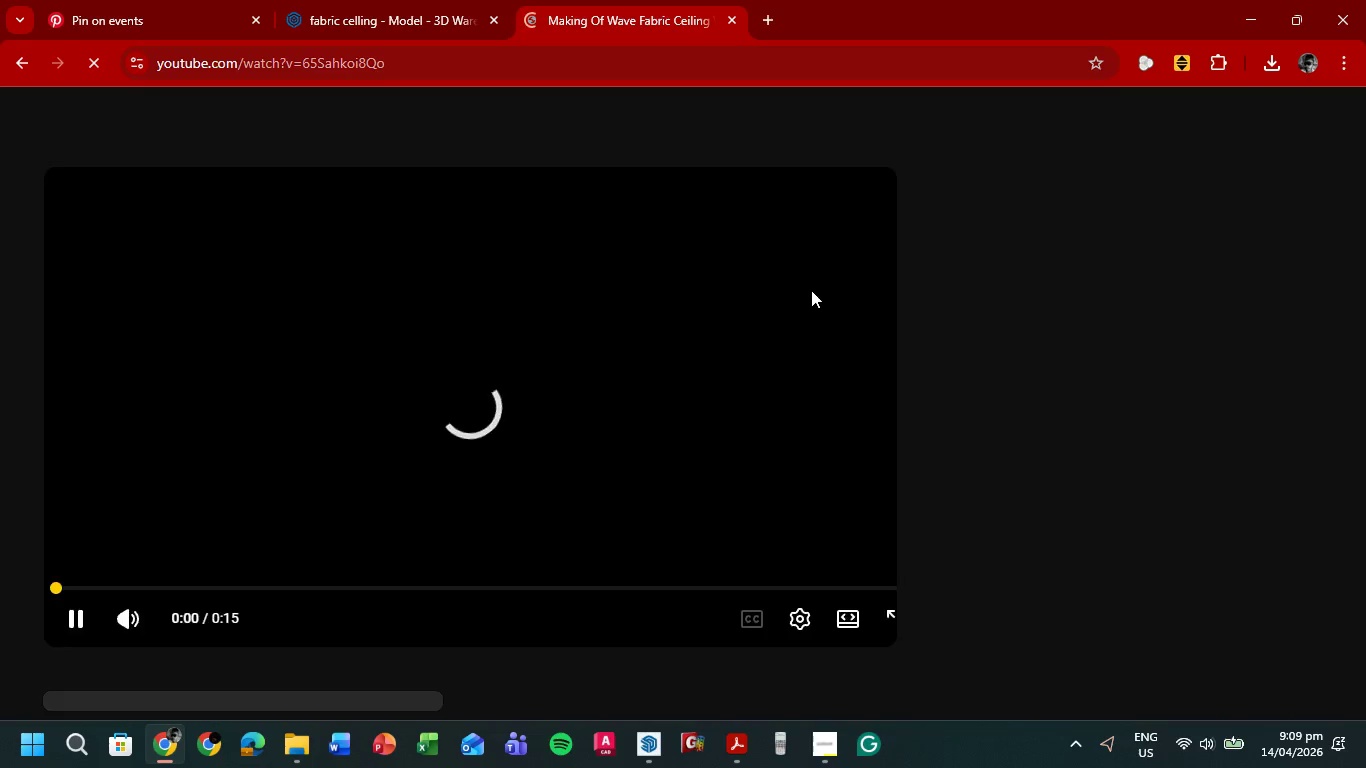 
mouse_move([779, 304])
 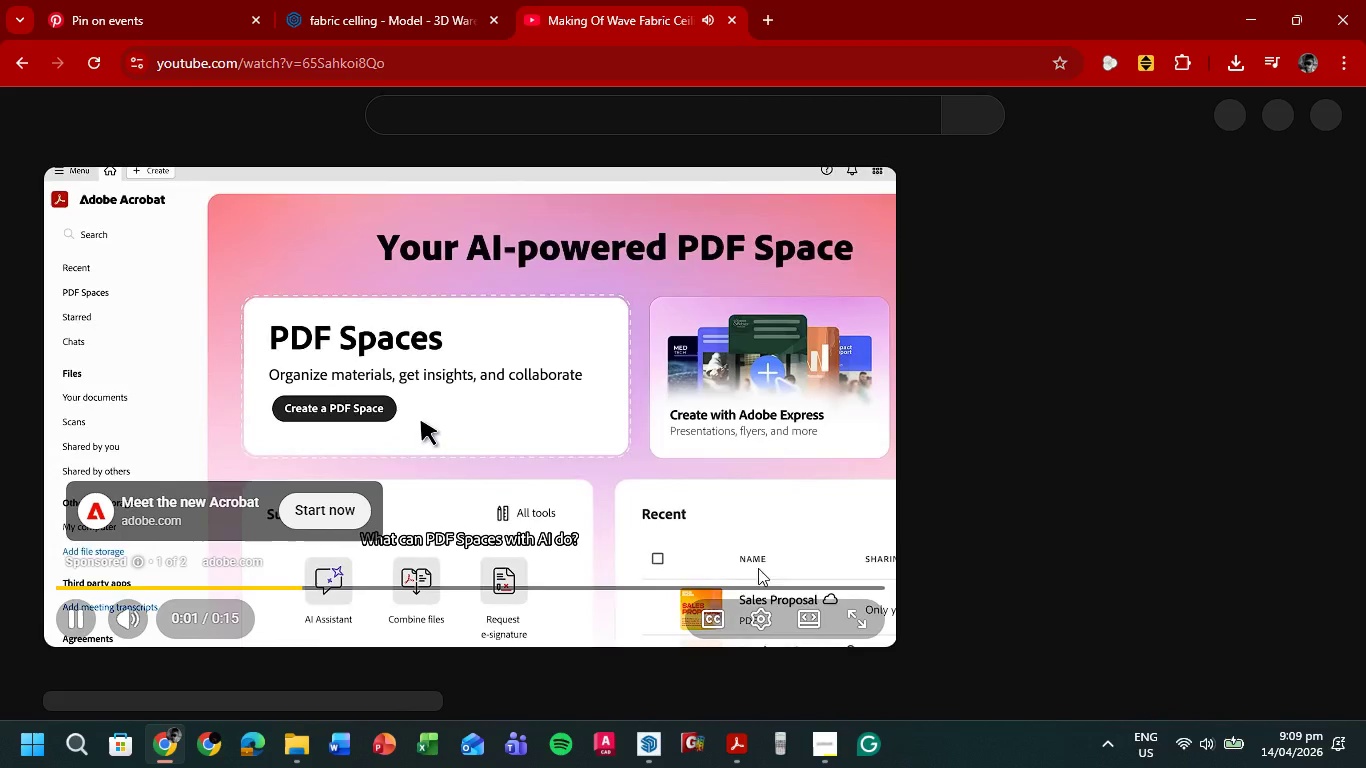 
mouse_move([621, 419])
 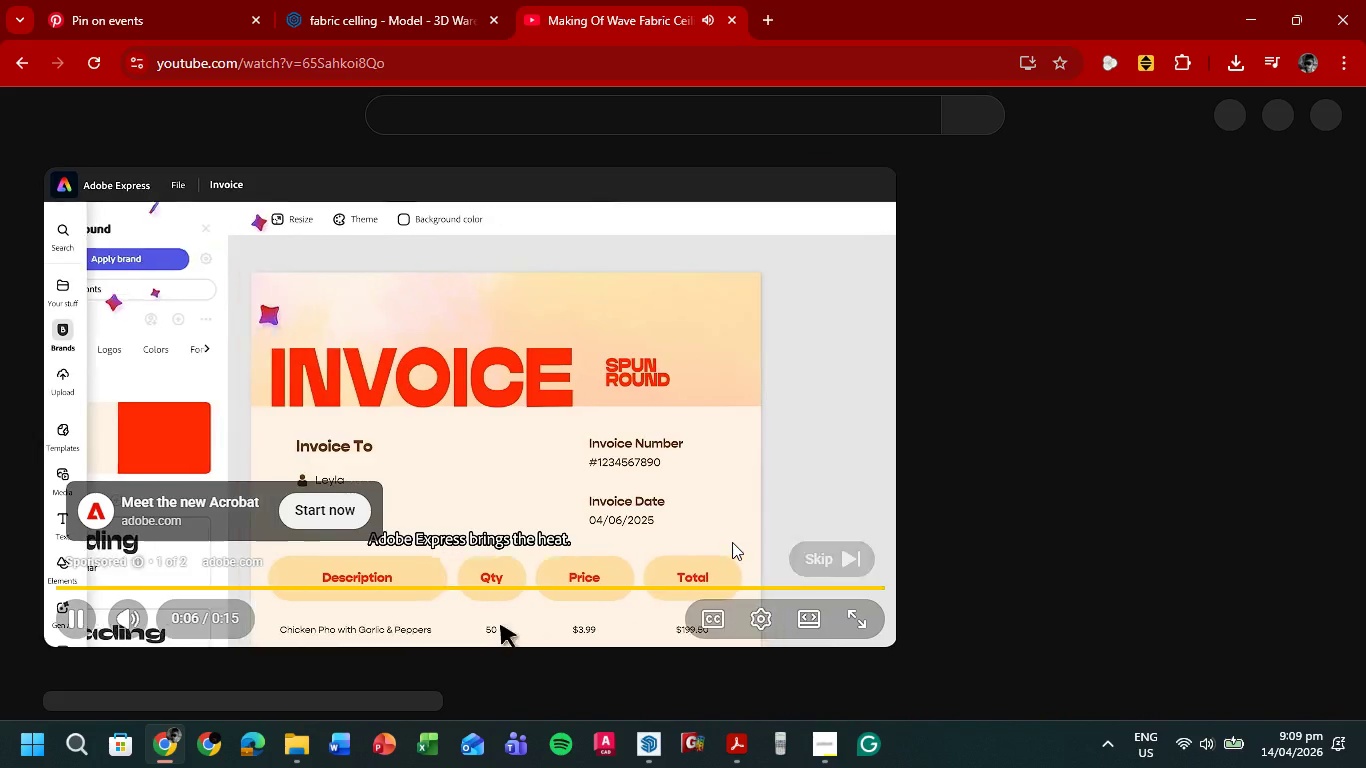 
left_click([813, 550])
 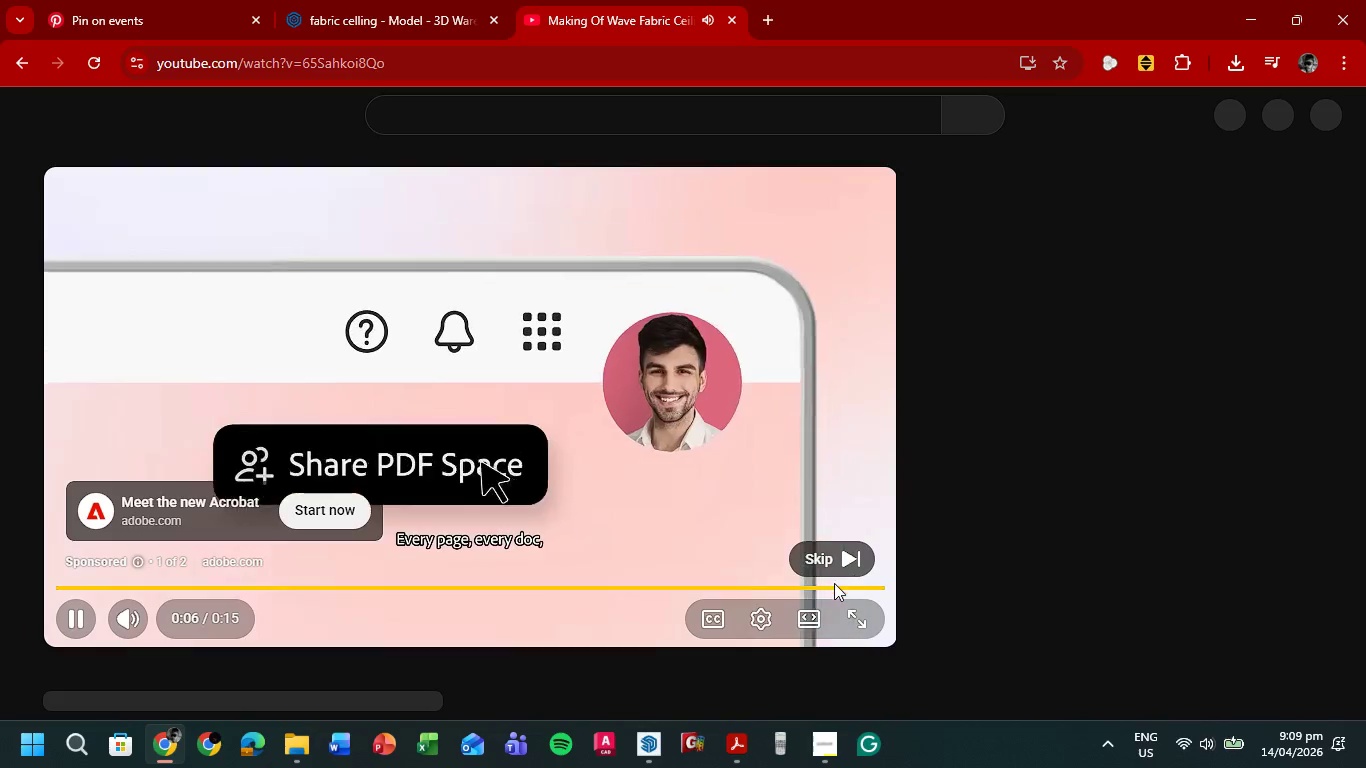 
left_click([837, 565])
 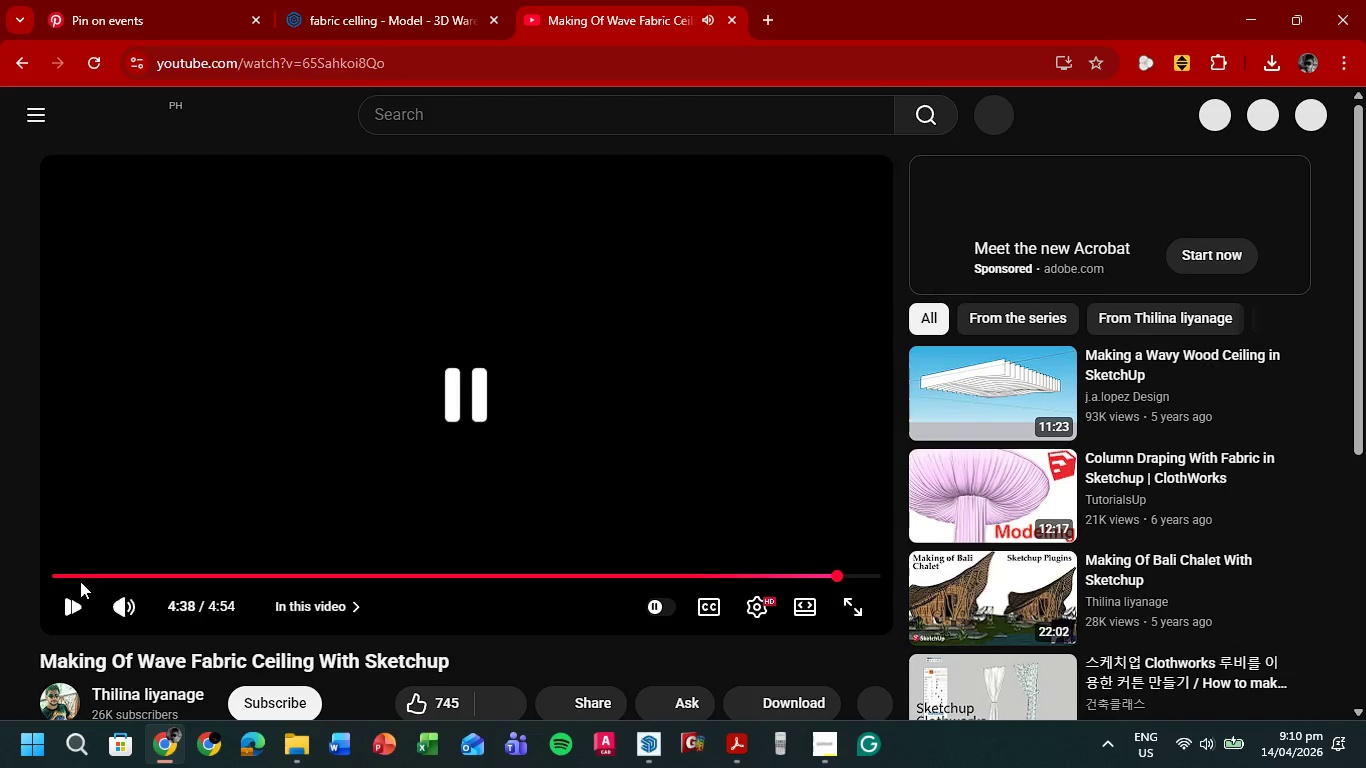 
left_click([61, 575])
 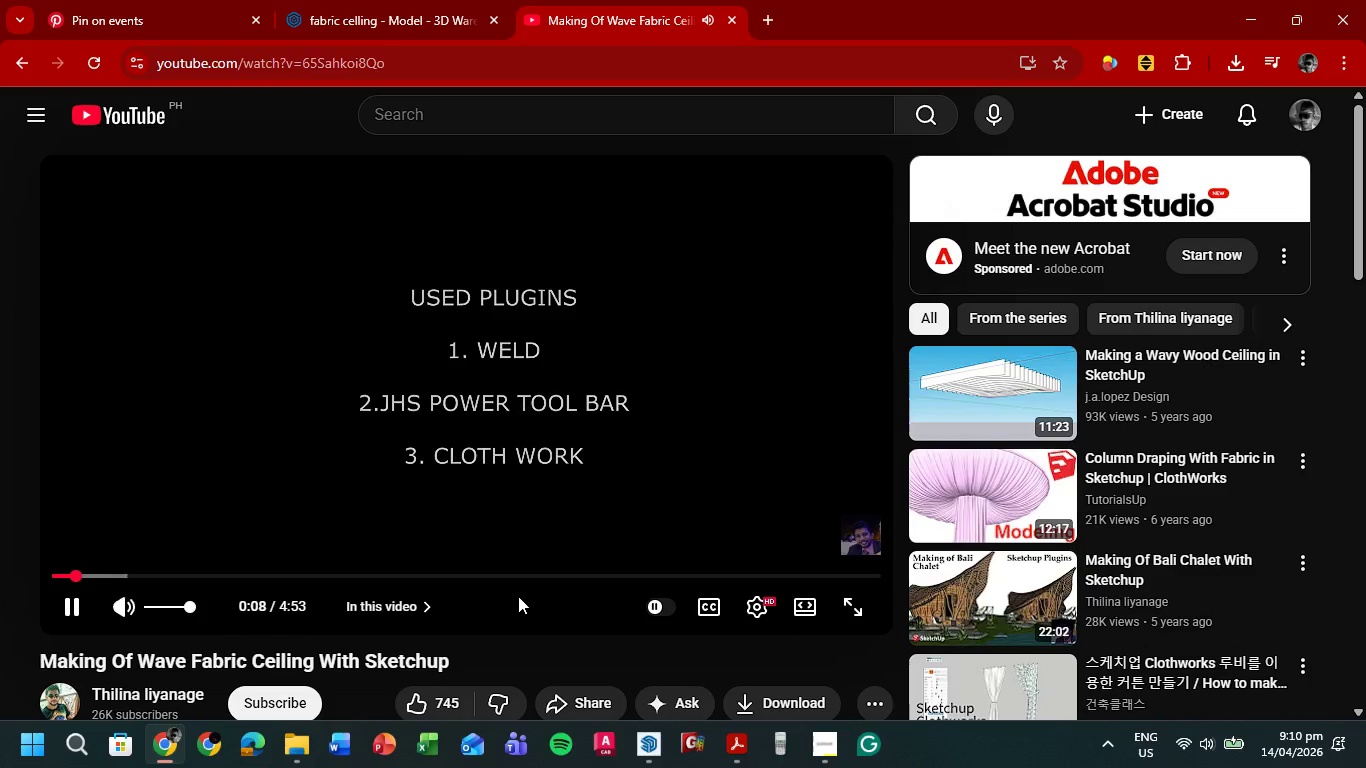 
wait(13.73)
 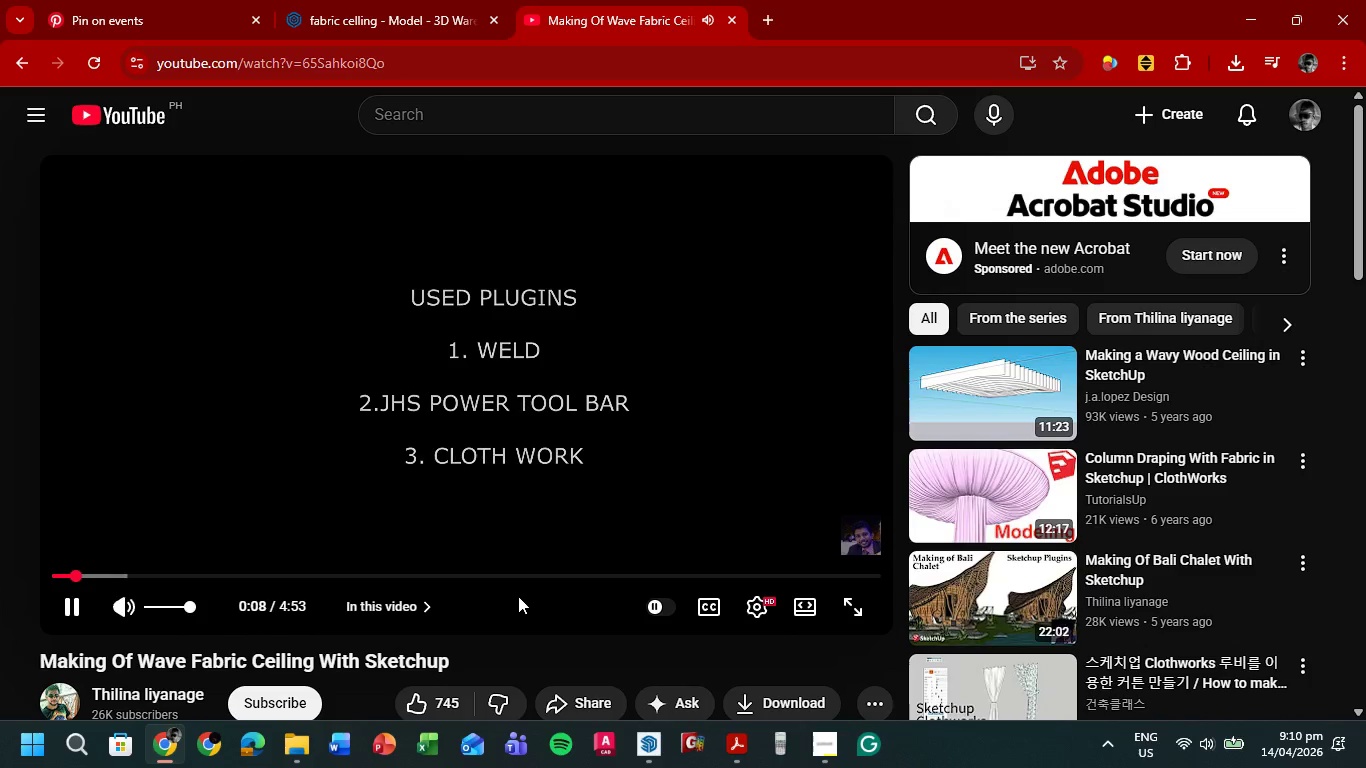 
scroll: coordinate [540, 568], scroll_direction: down, amount: 2.0
 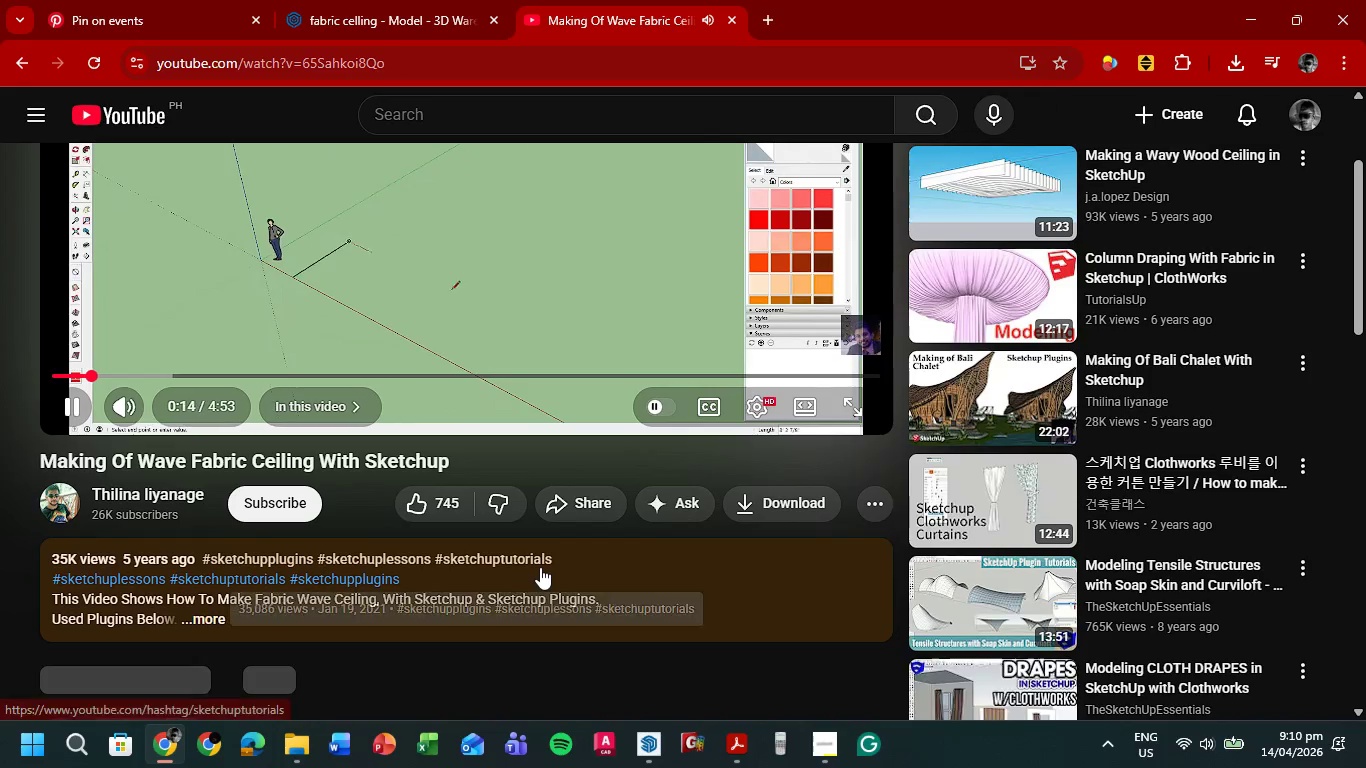 
scroll: coordinate [541, 567], scroll_direction: up, amount: 3.0
 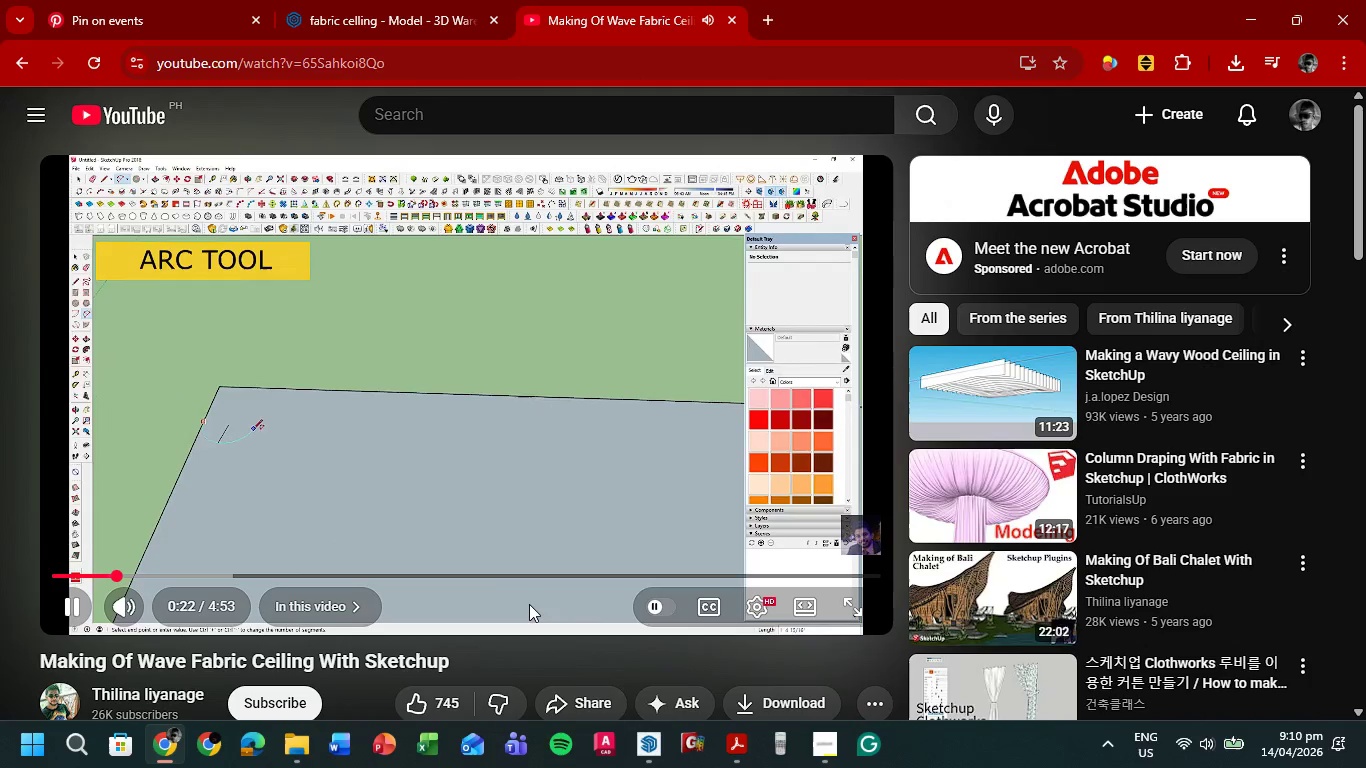 
wait(10.88)
 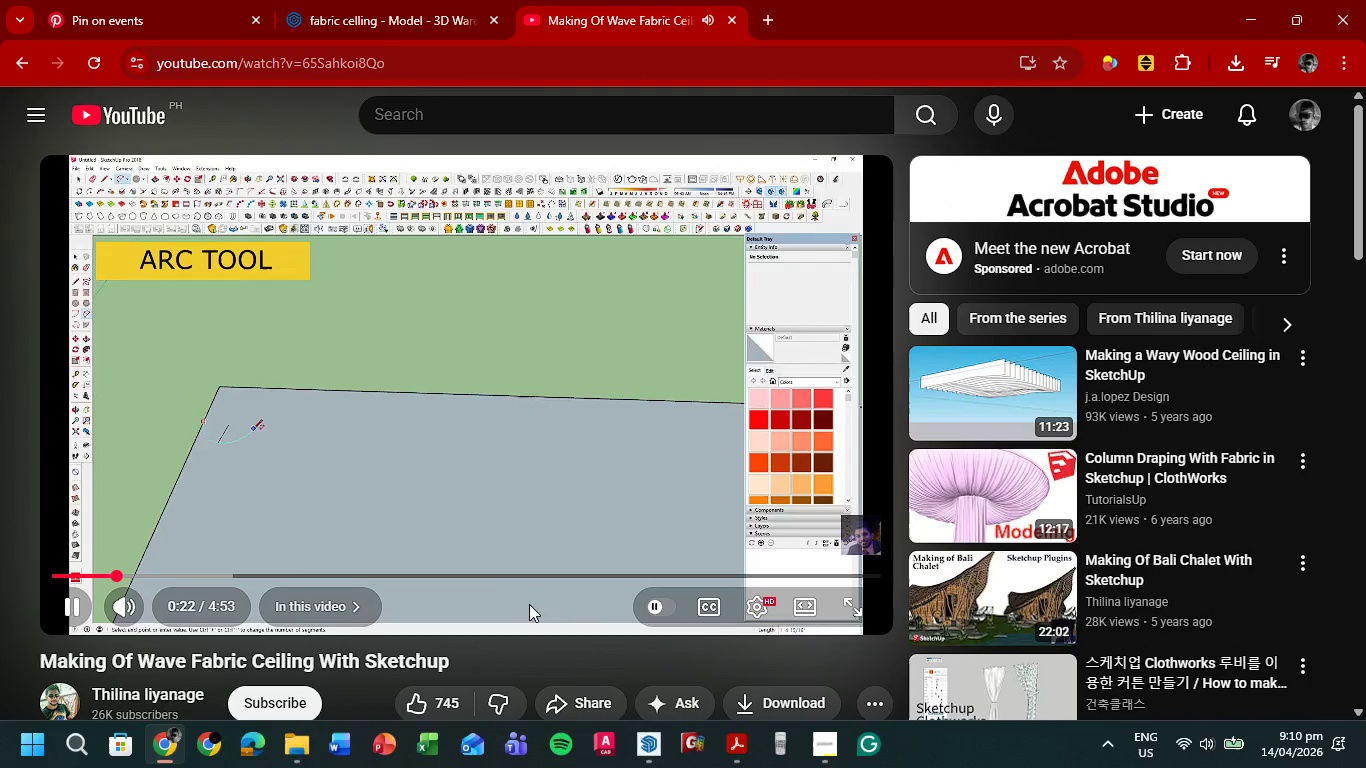 
left_click([167, 573])
 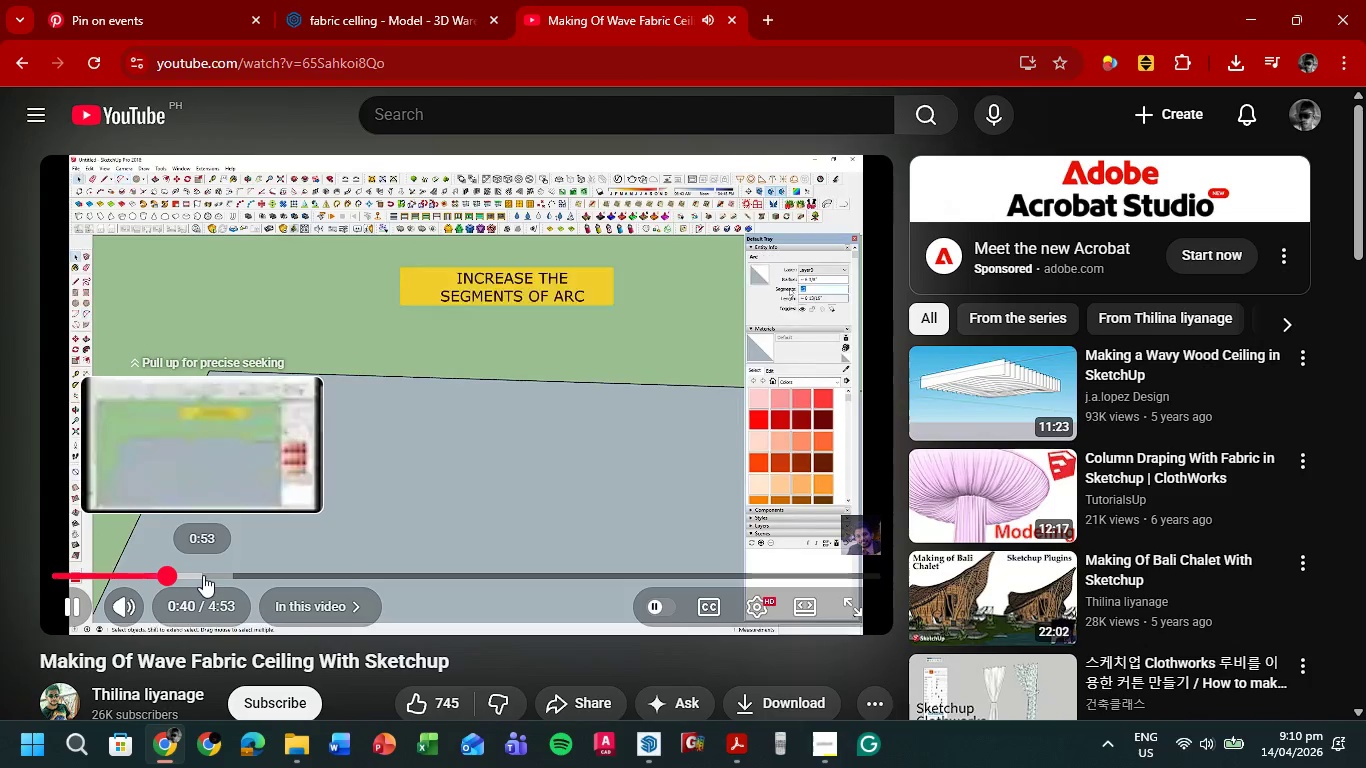 
left_click([205, 575])
 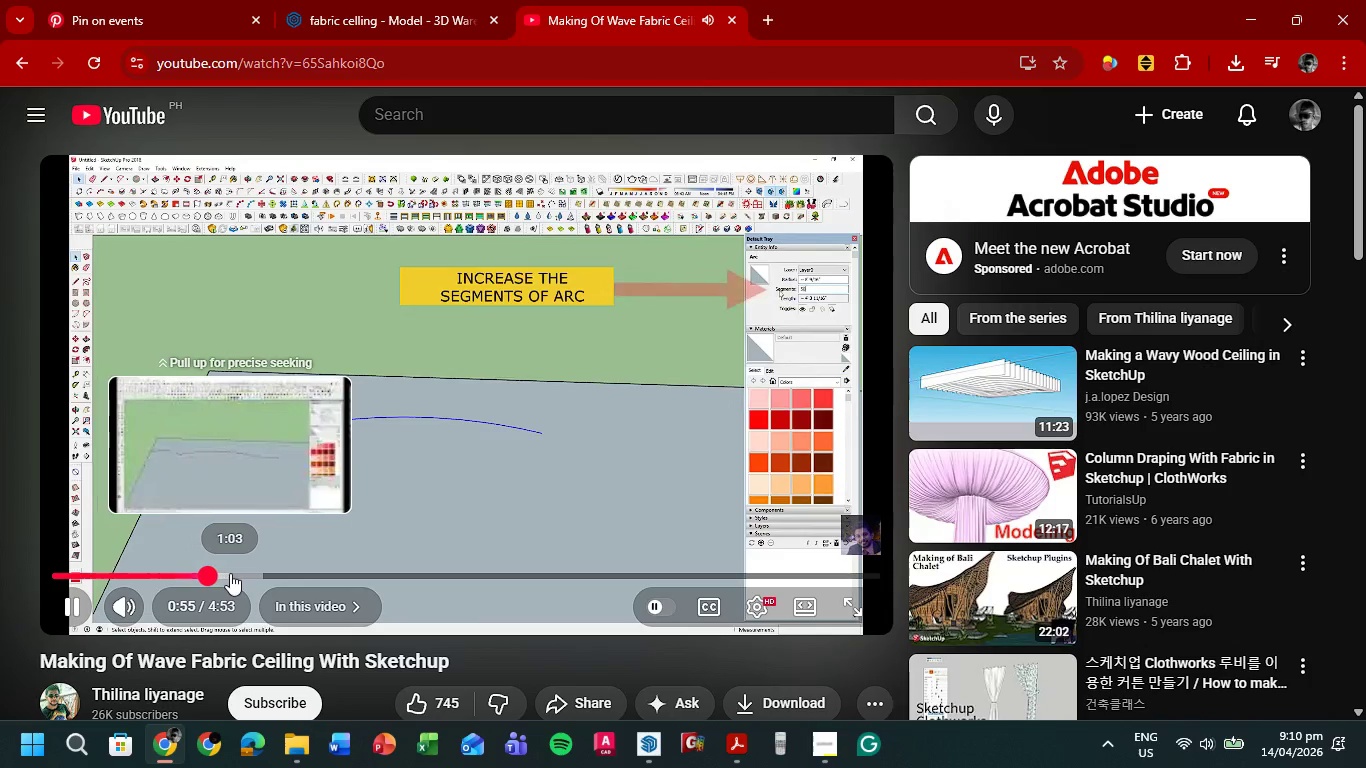 
left_click([233, 573])
 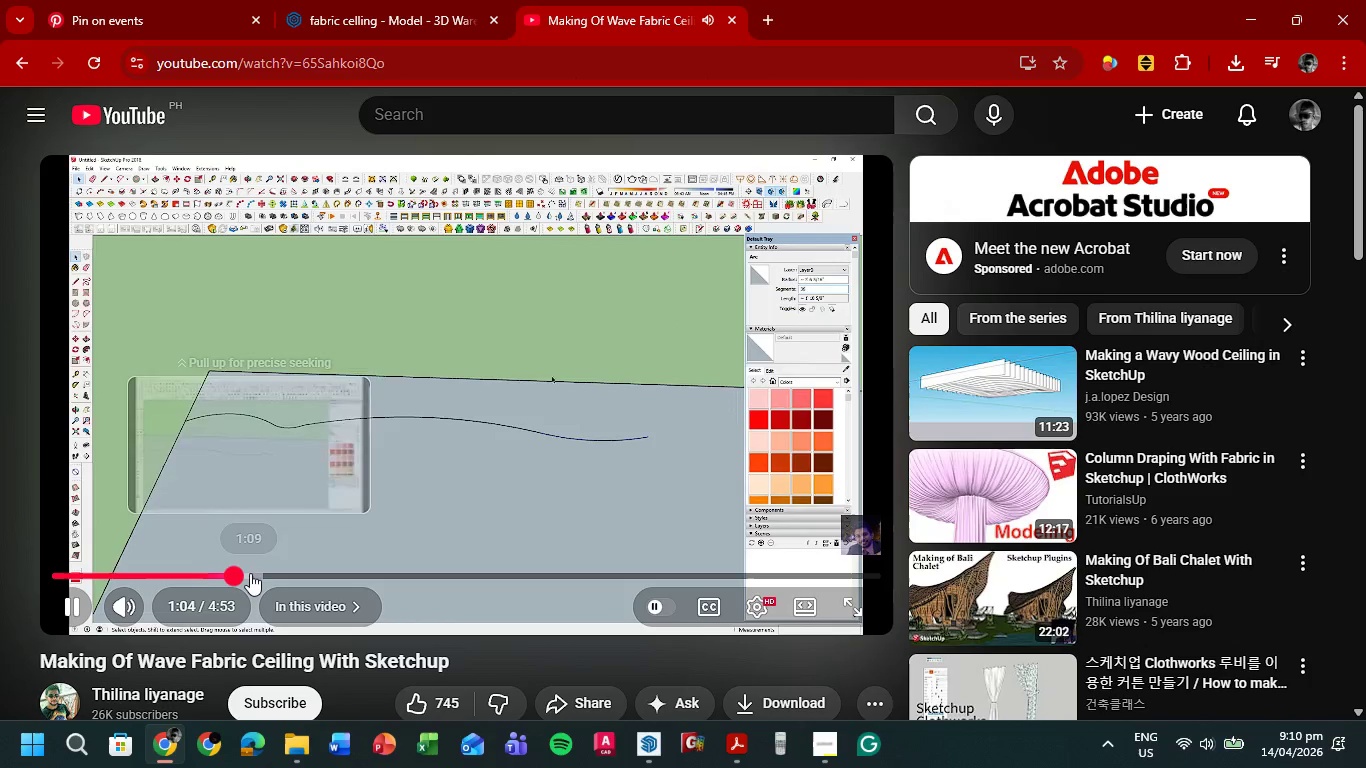 
left_click([250, 573])
 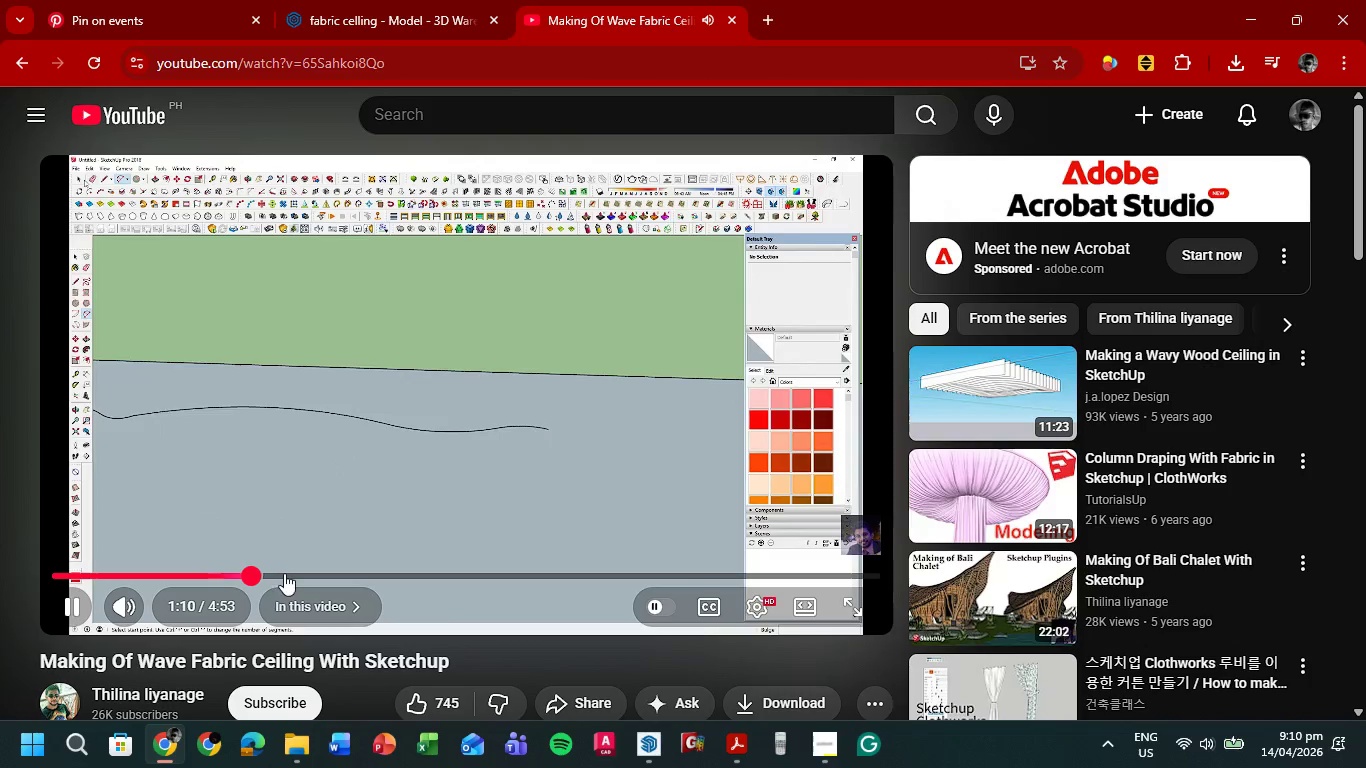 
left_click([289, 573])
 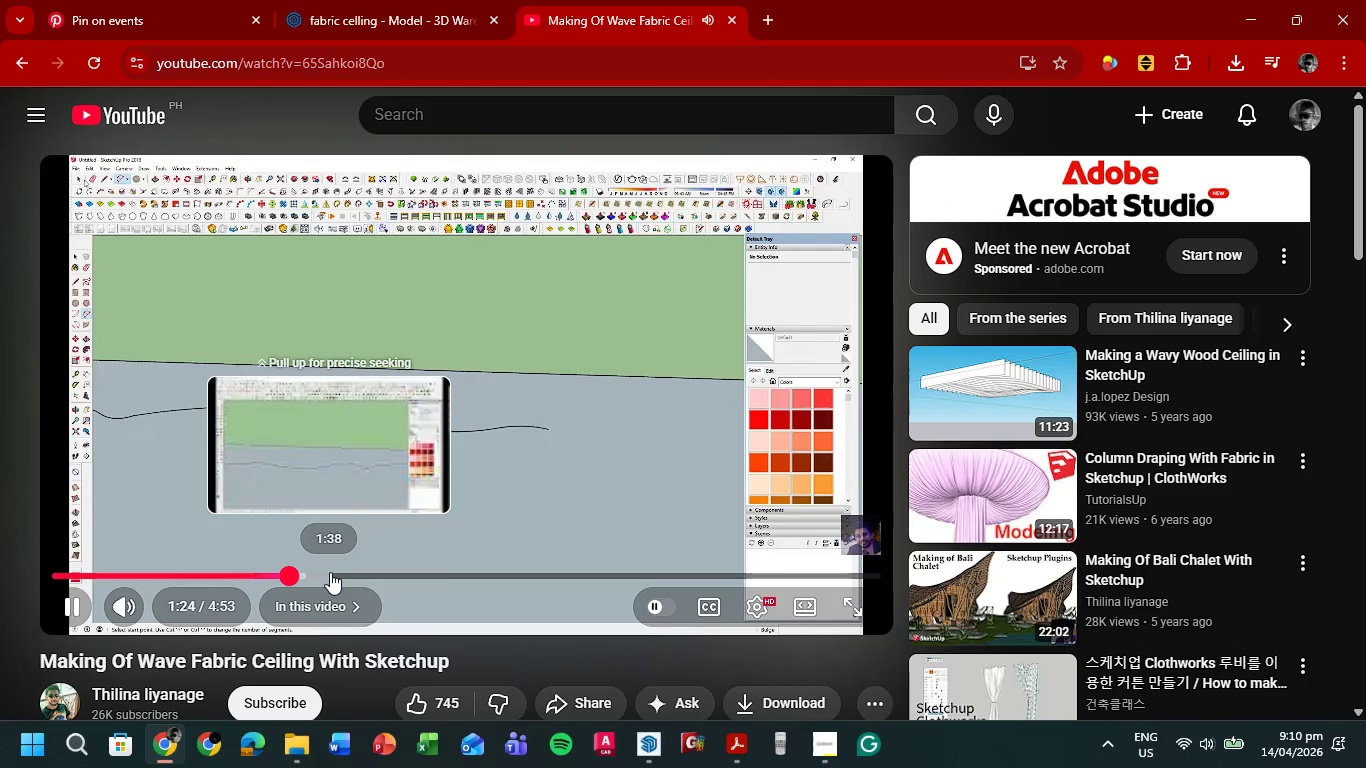 
left_click([330, 572])
 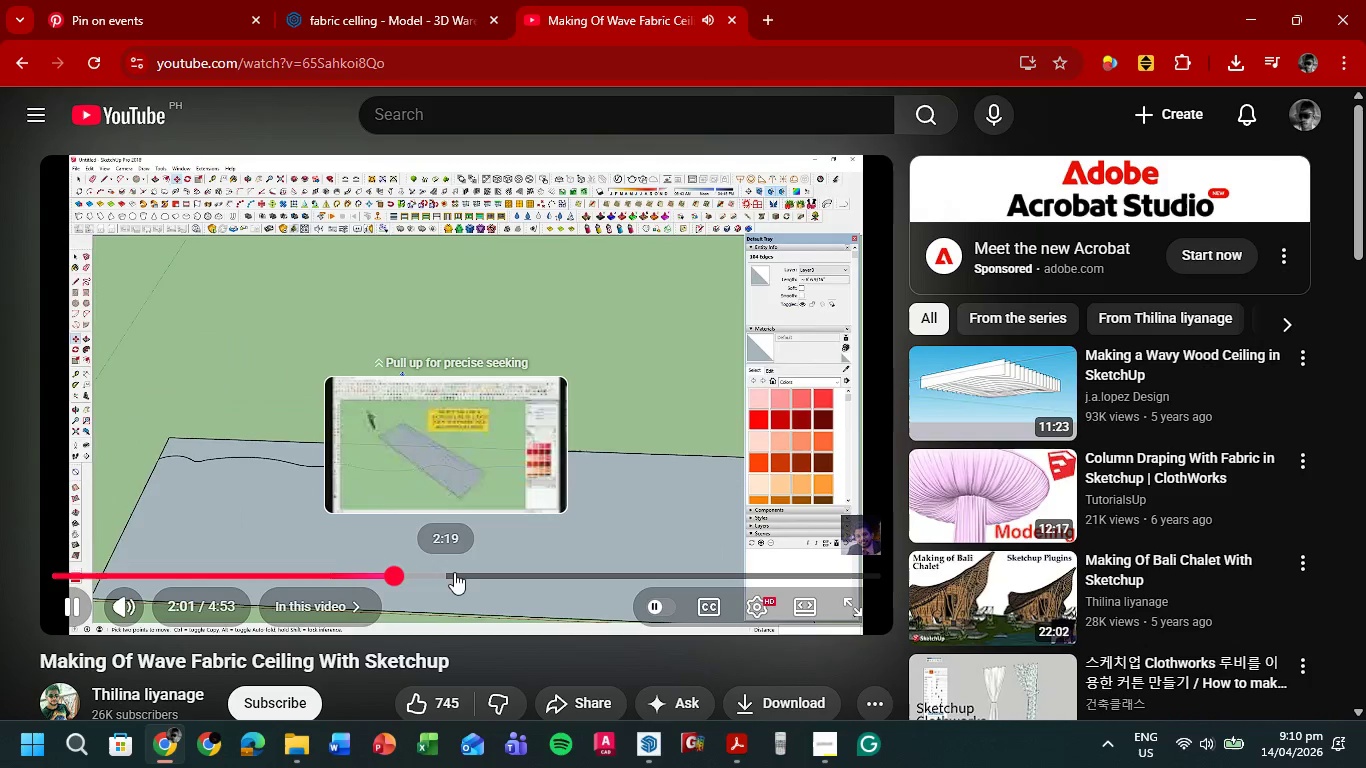 
left_click([457, 571])
 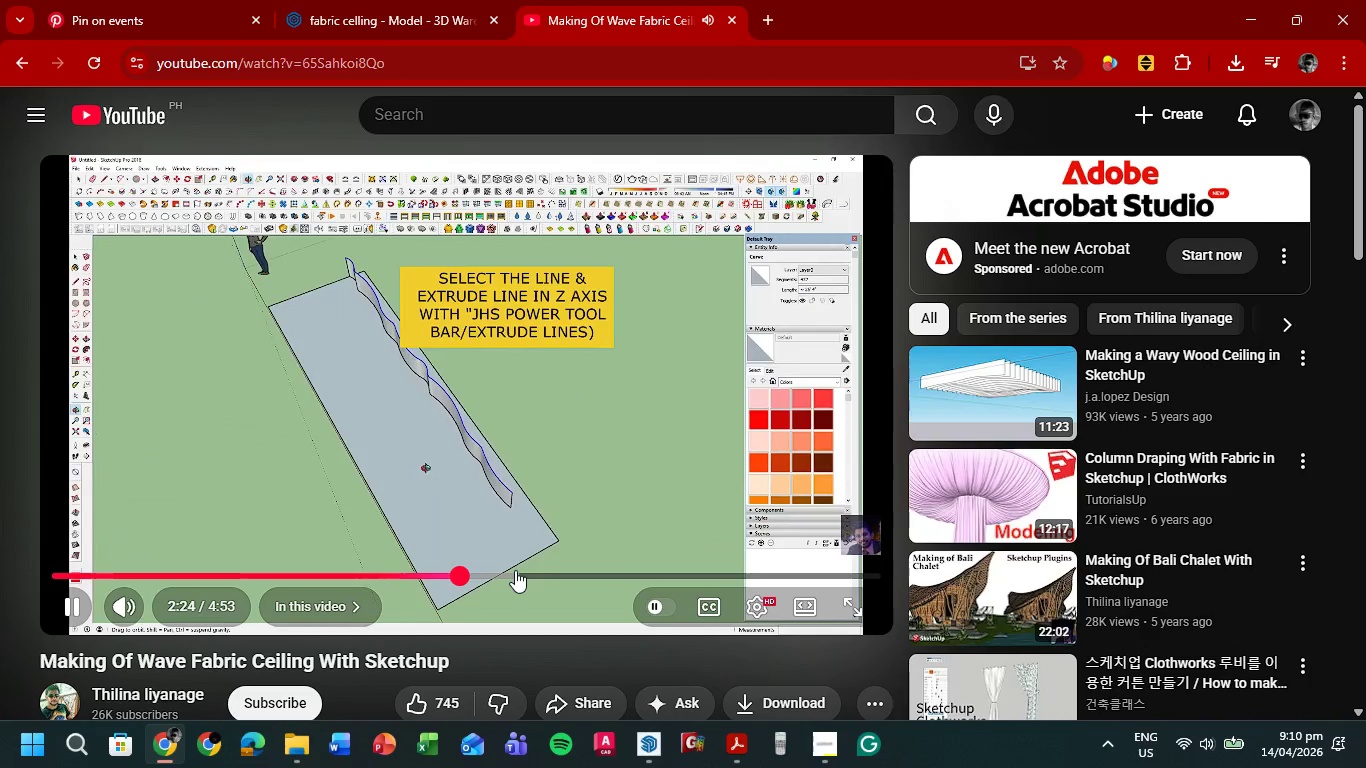 
left_click([426, 574])
 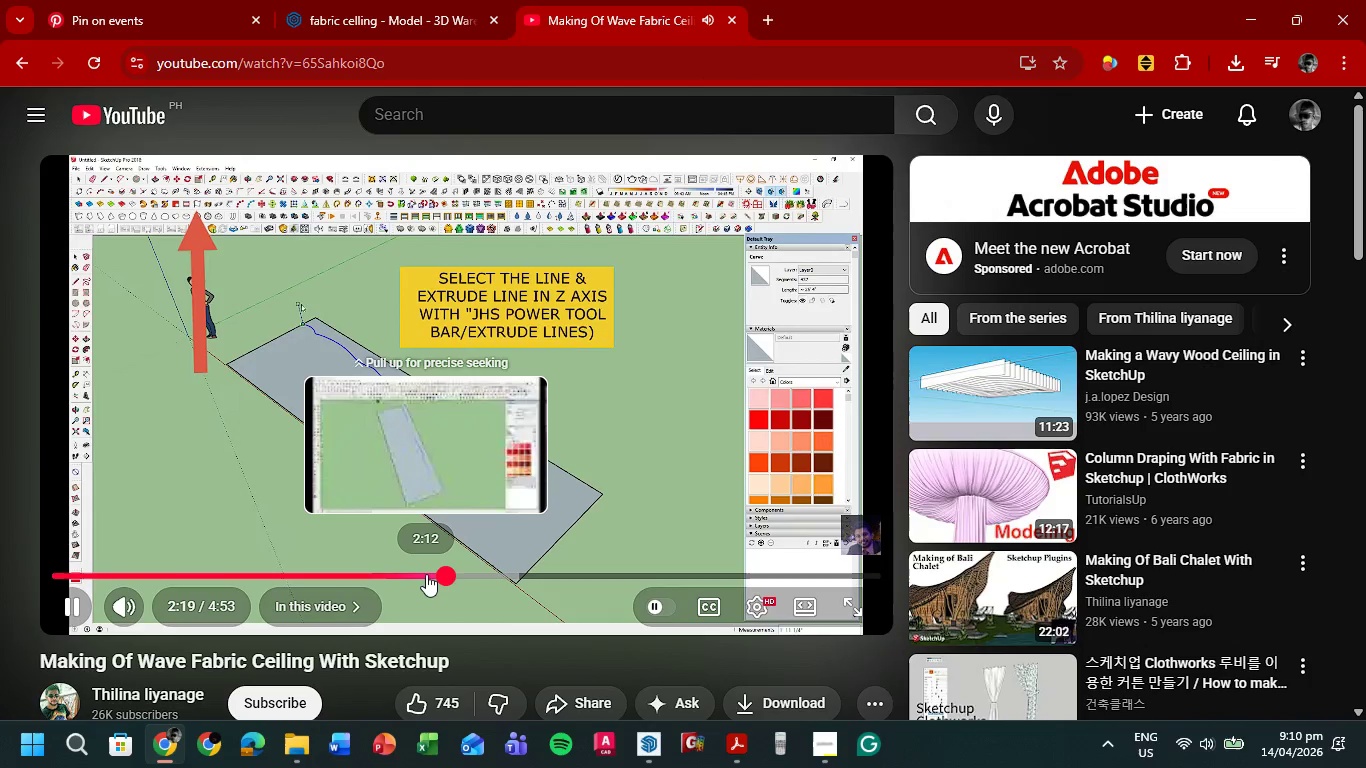 
wait(12.88)
 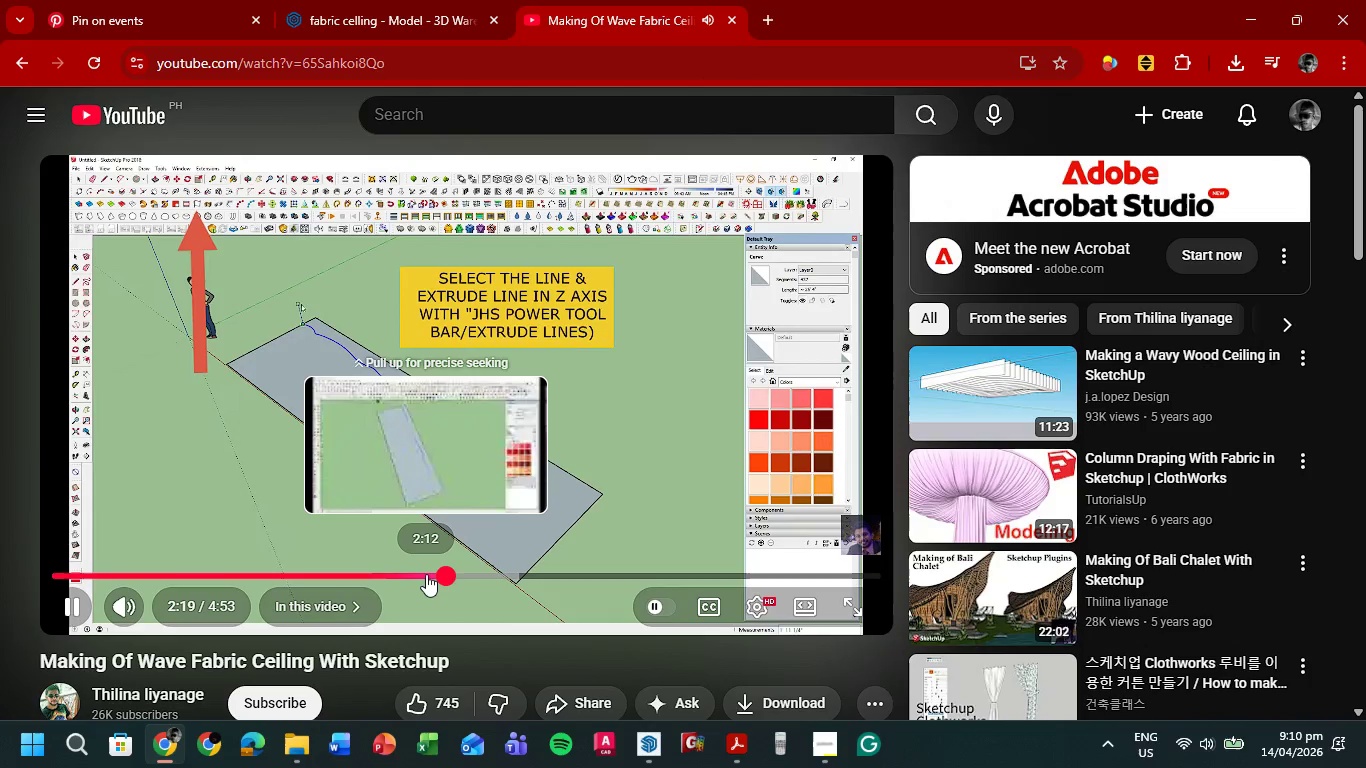 
left_click([489, 576])
 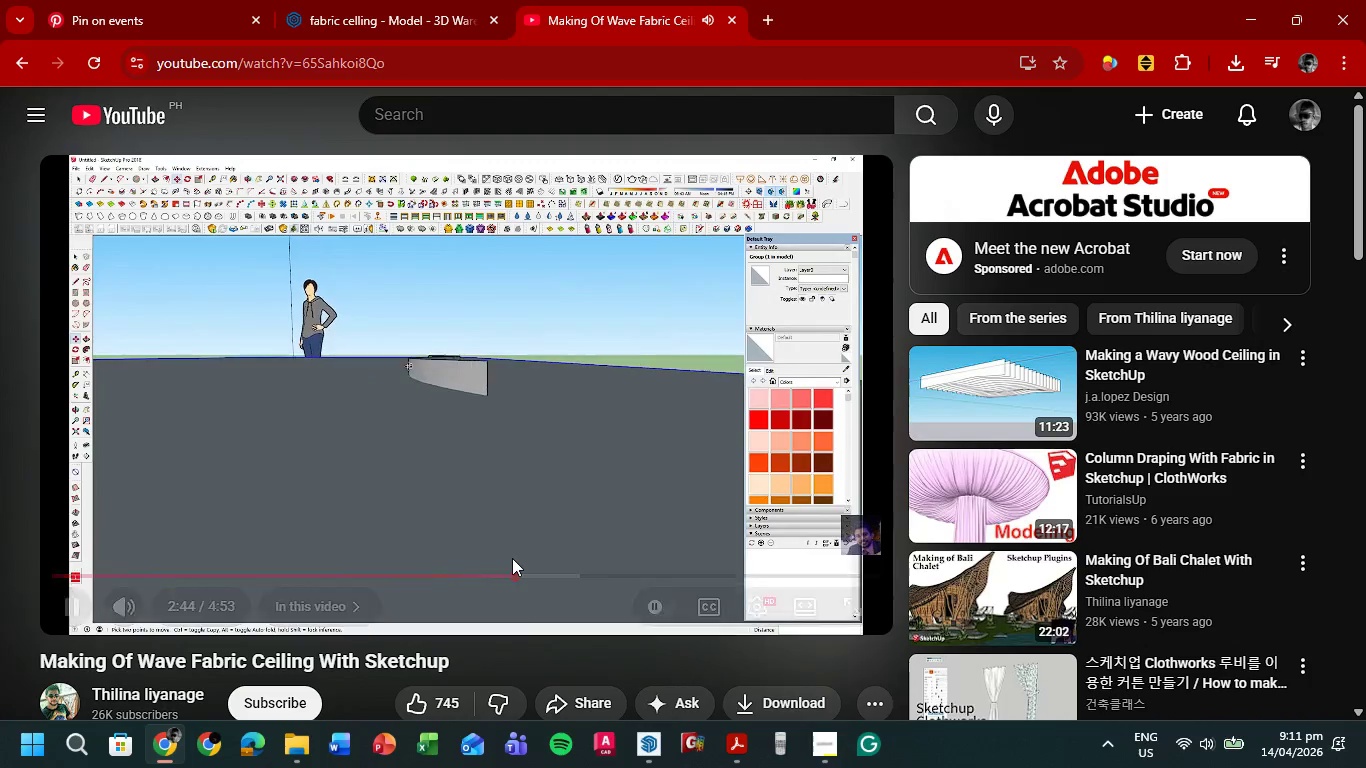 
wait(14.66)
 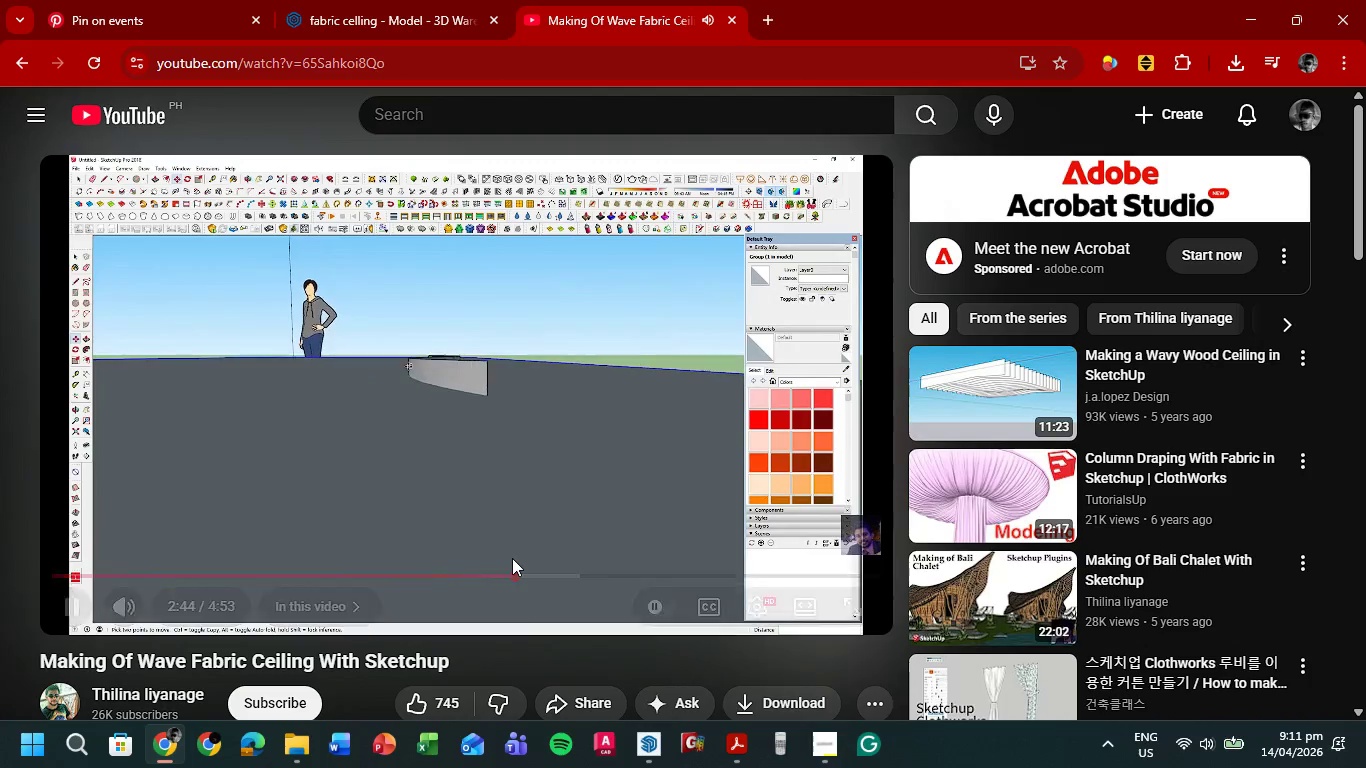 
left_click([565, 577])
 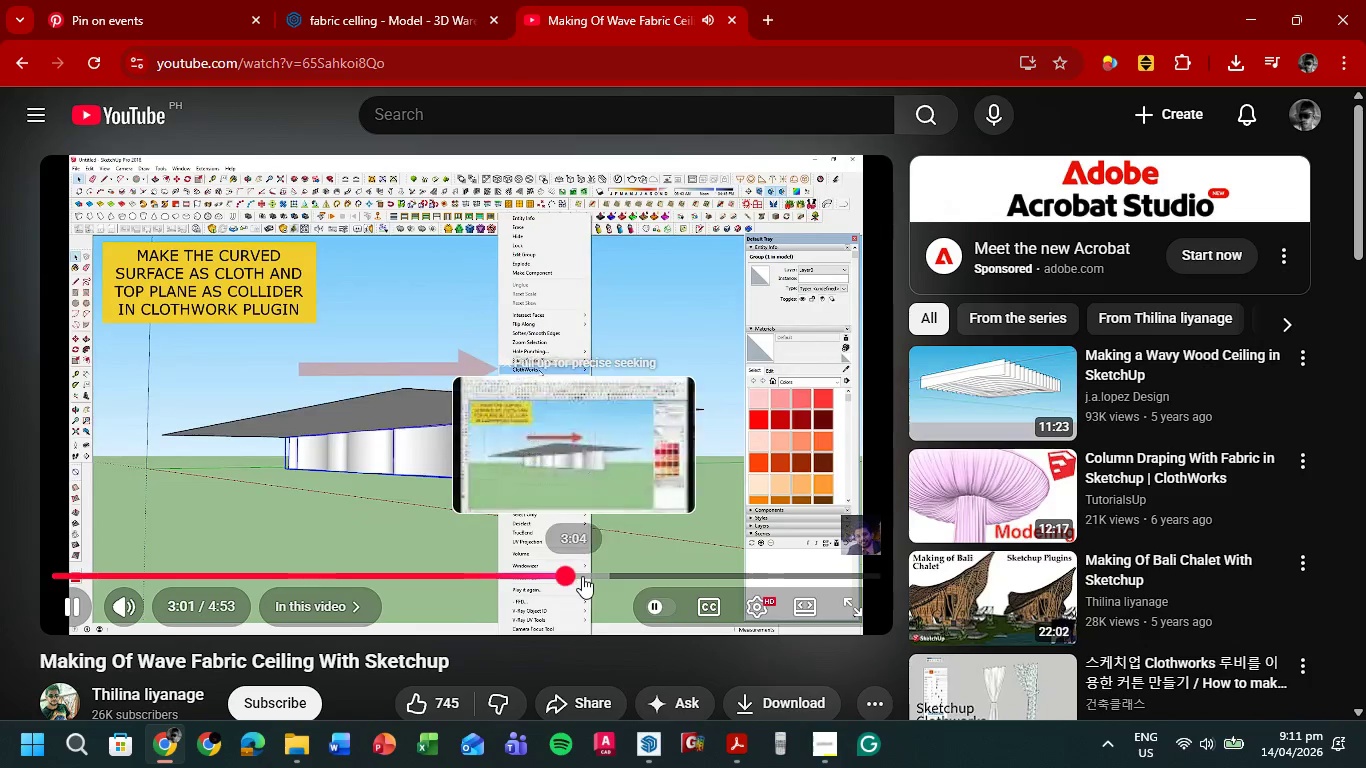 
mouse_move([566, 578])
 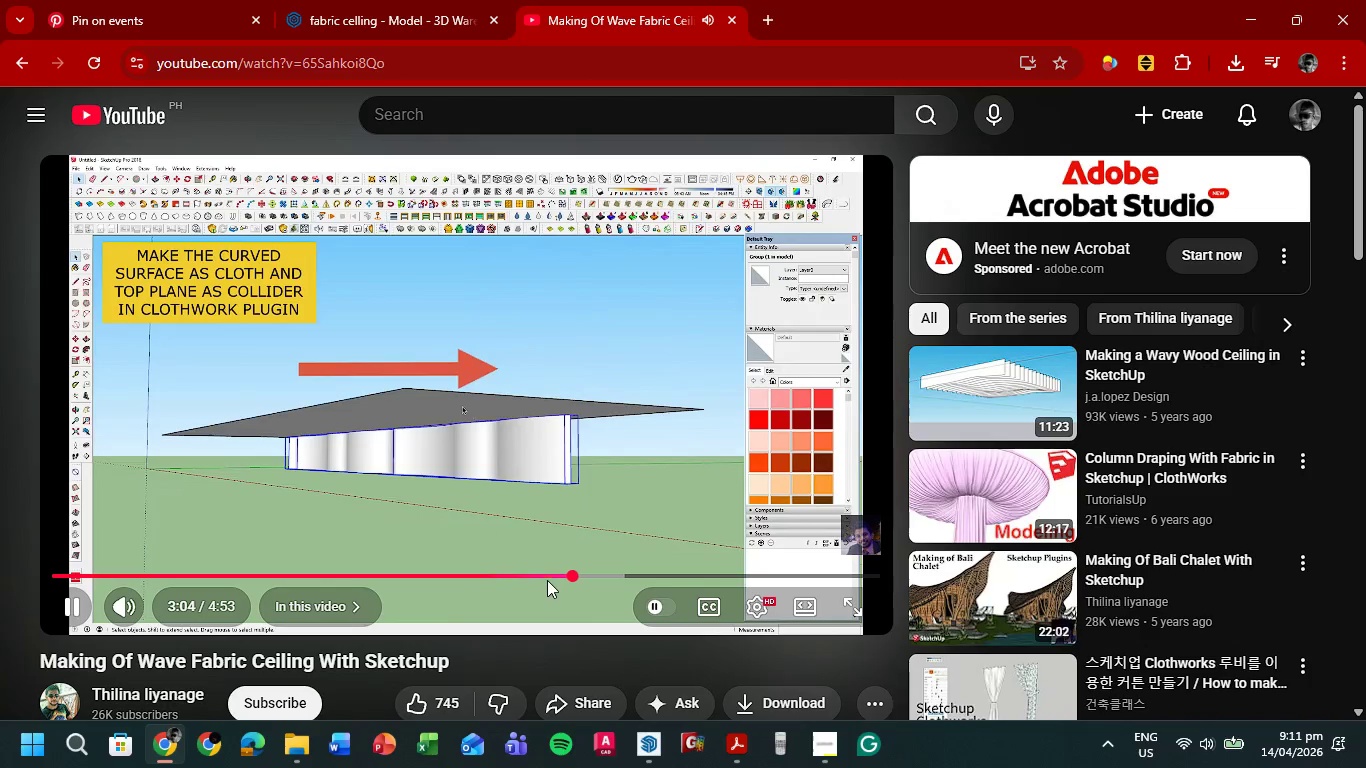 
left_click([550, 578])
 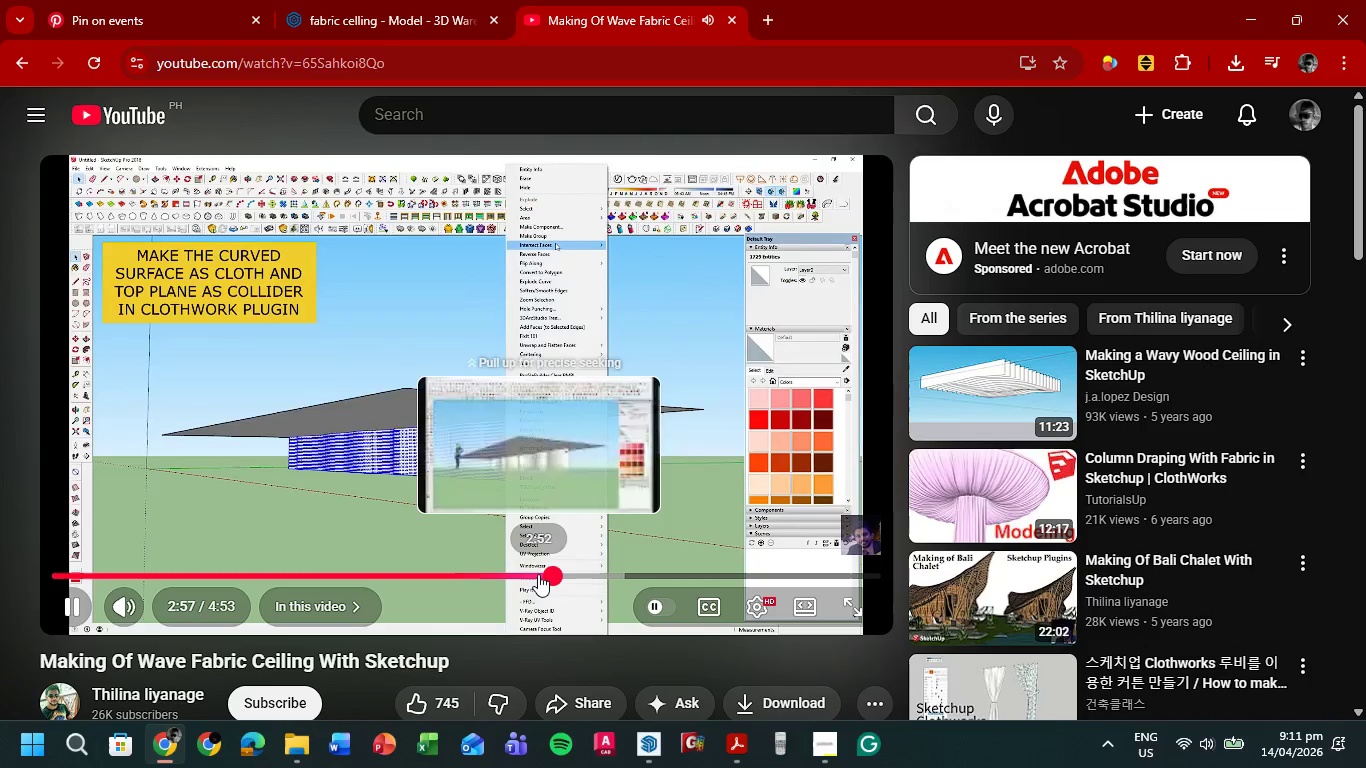 
left_click([531, 574])
 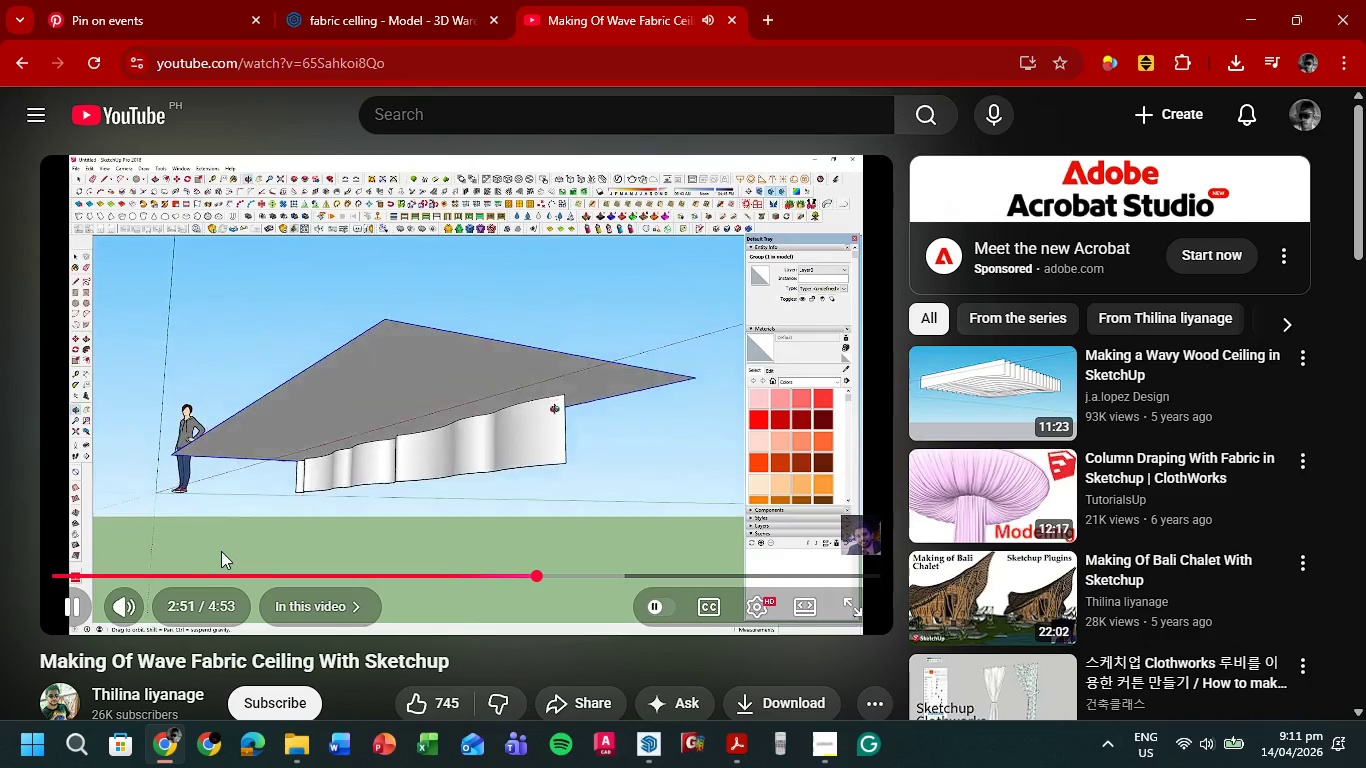 
left_click([75, 599])
 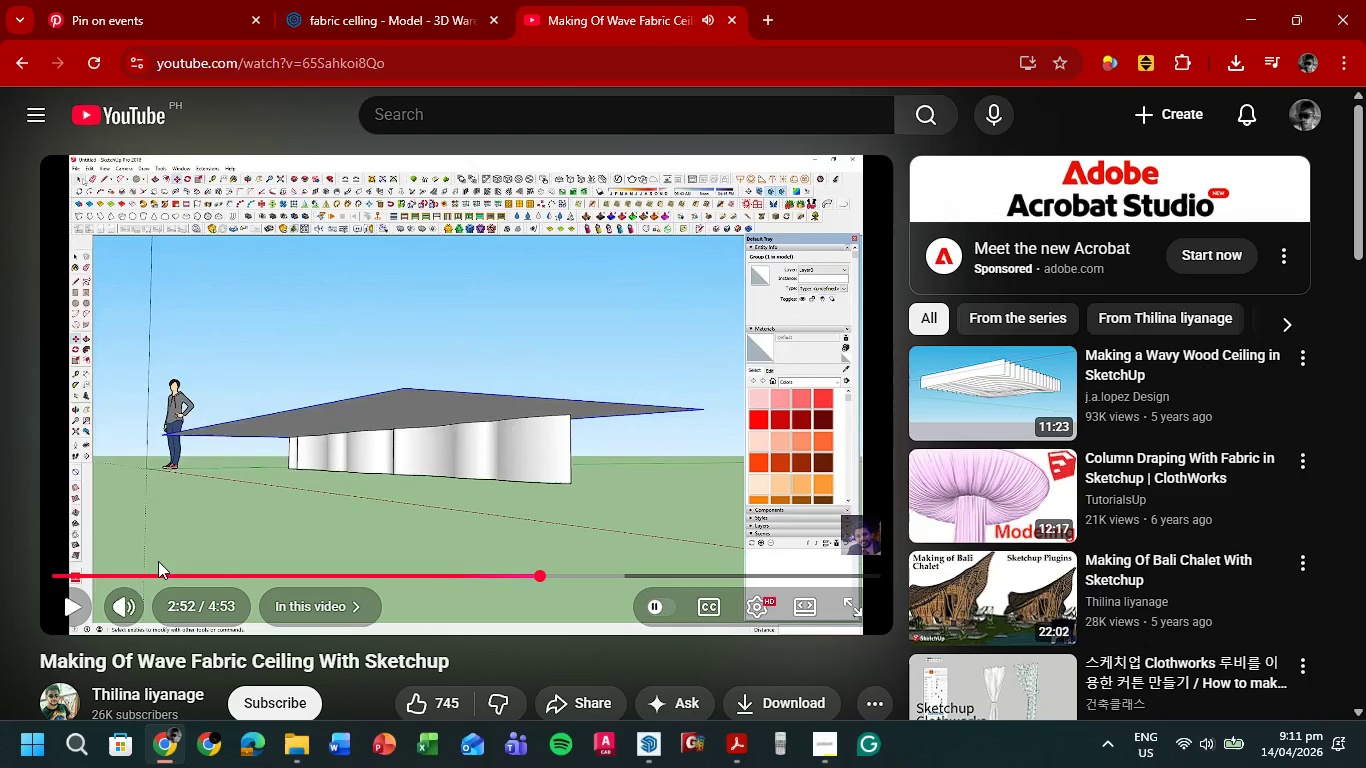 
left_click([82, 596])
 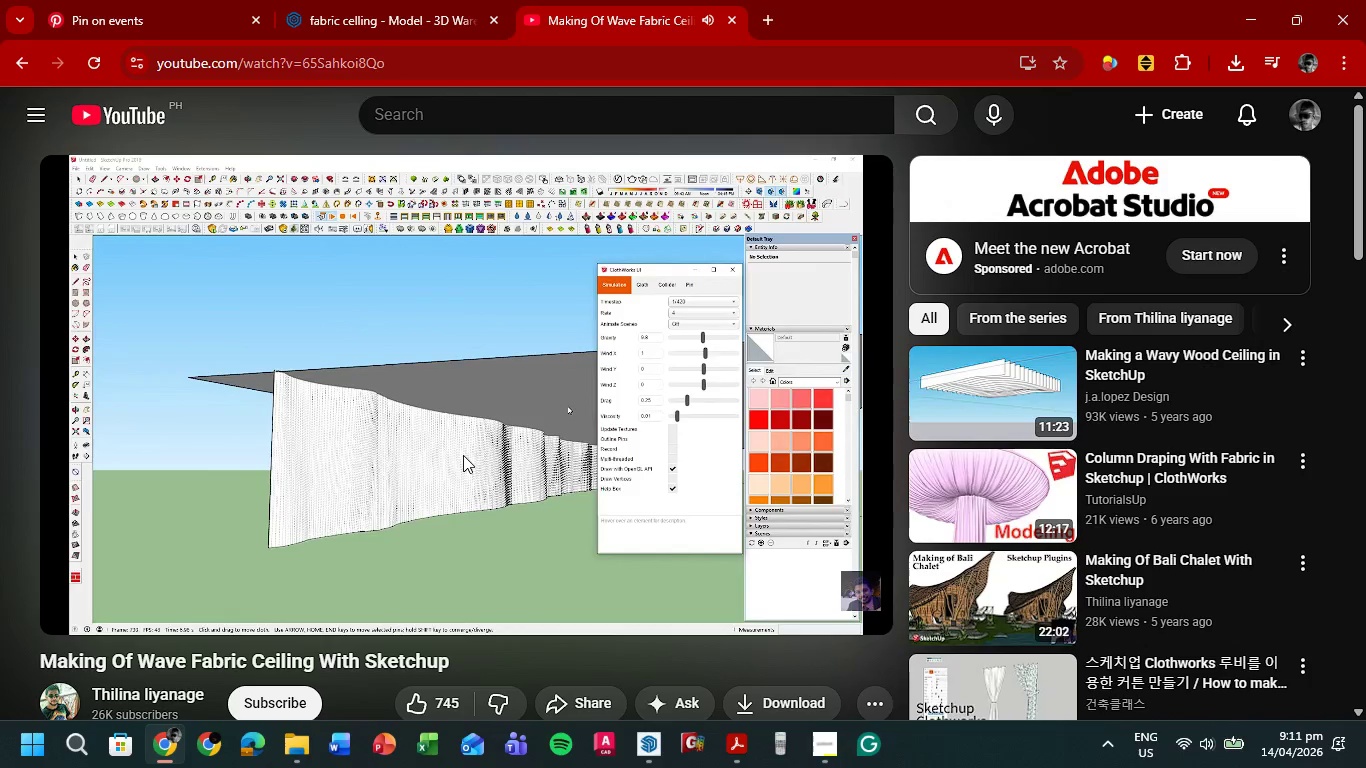 
wait(48.05)
 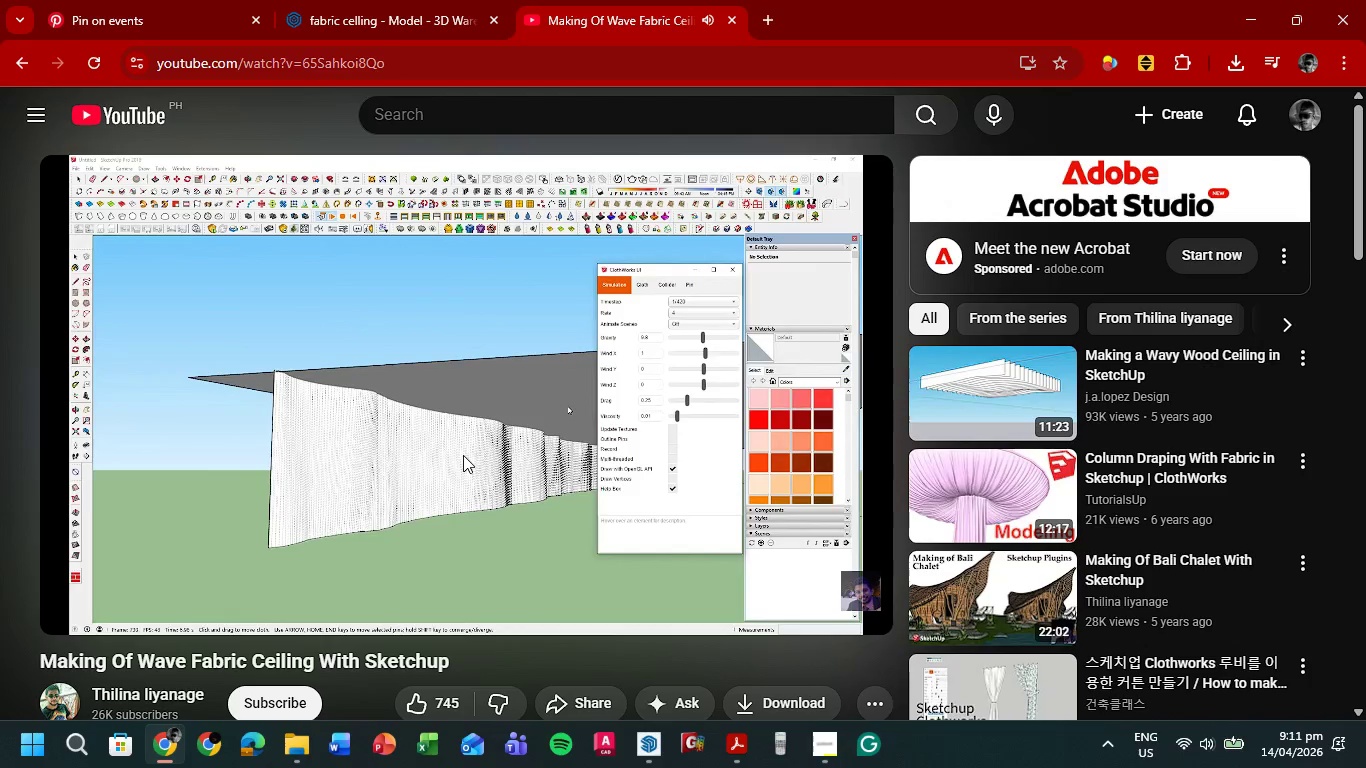 
left_click([575, 645])
 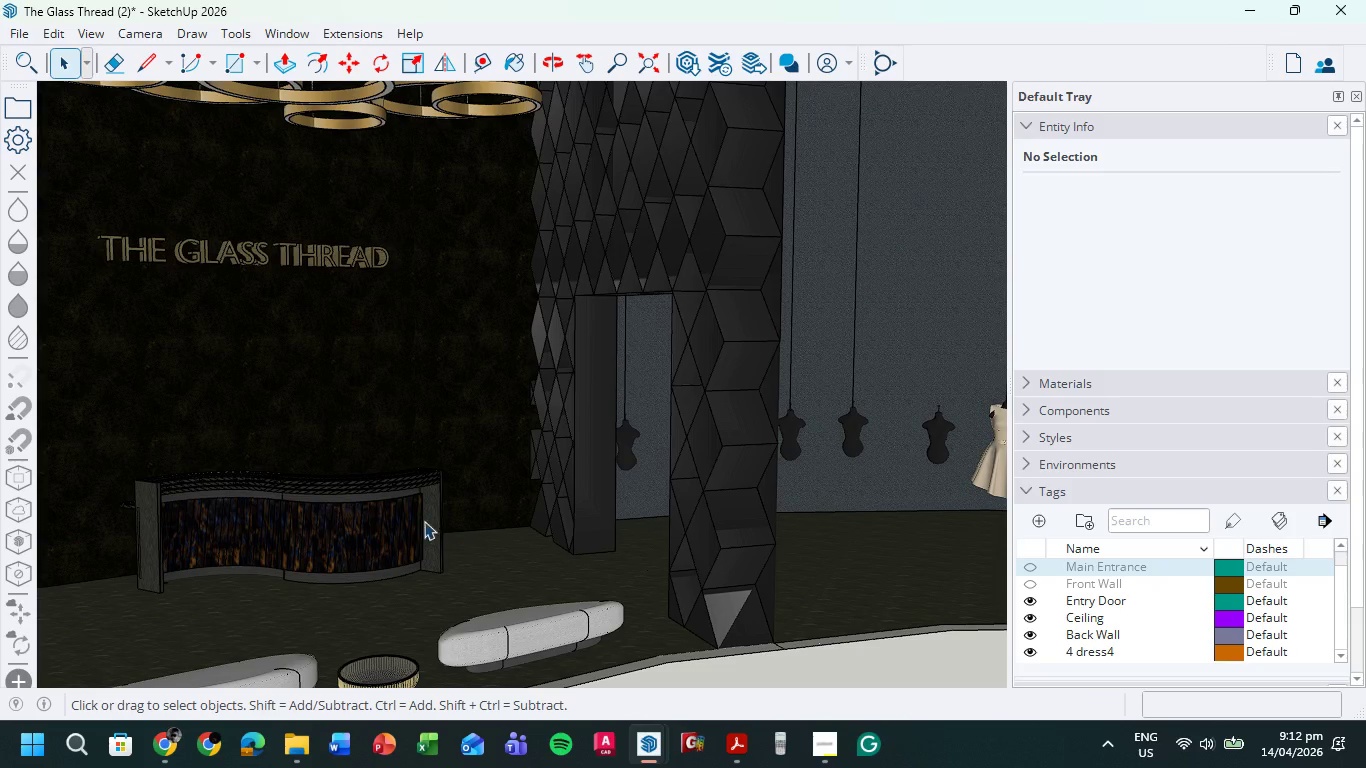 
scroll: coordinate [438, 420], scroll_direction: down, amount: 9.0
 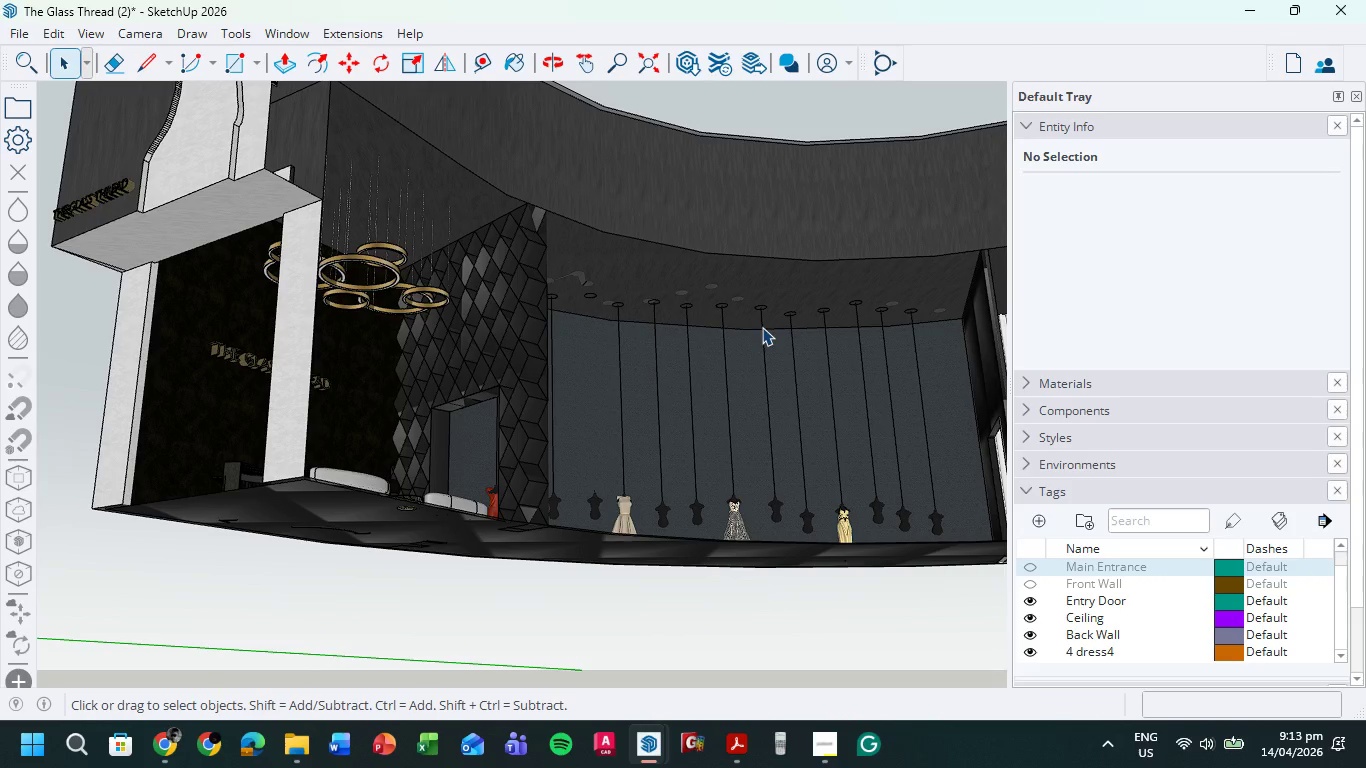 
wait(67.82)
 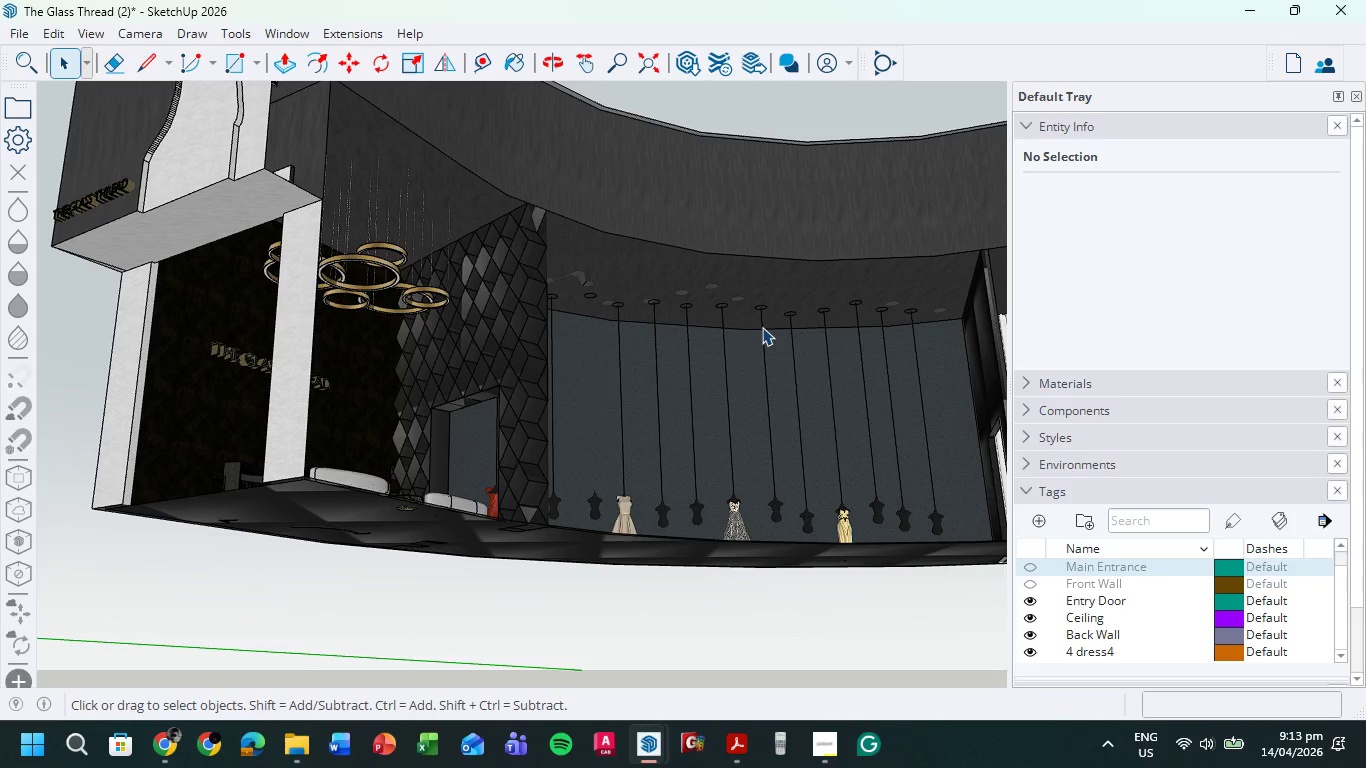 
scroll: coordinate [587, 217], scroll_direction: down, amount: 4.0
 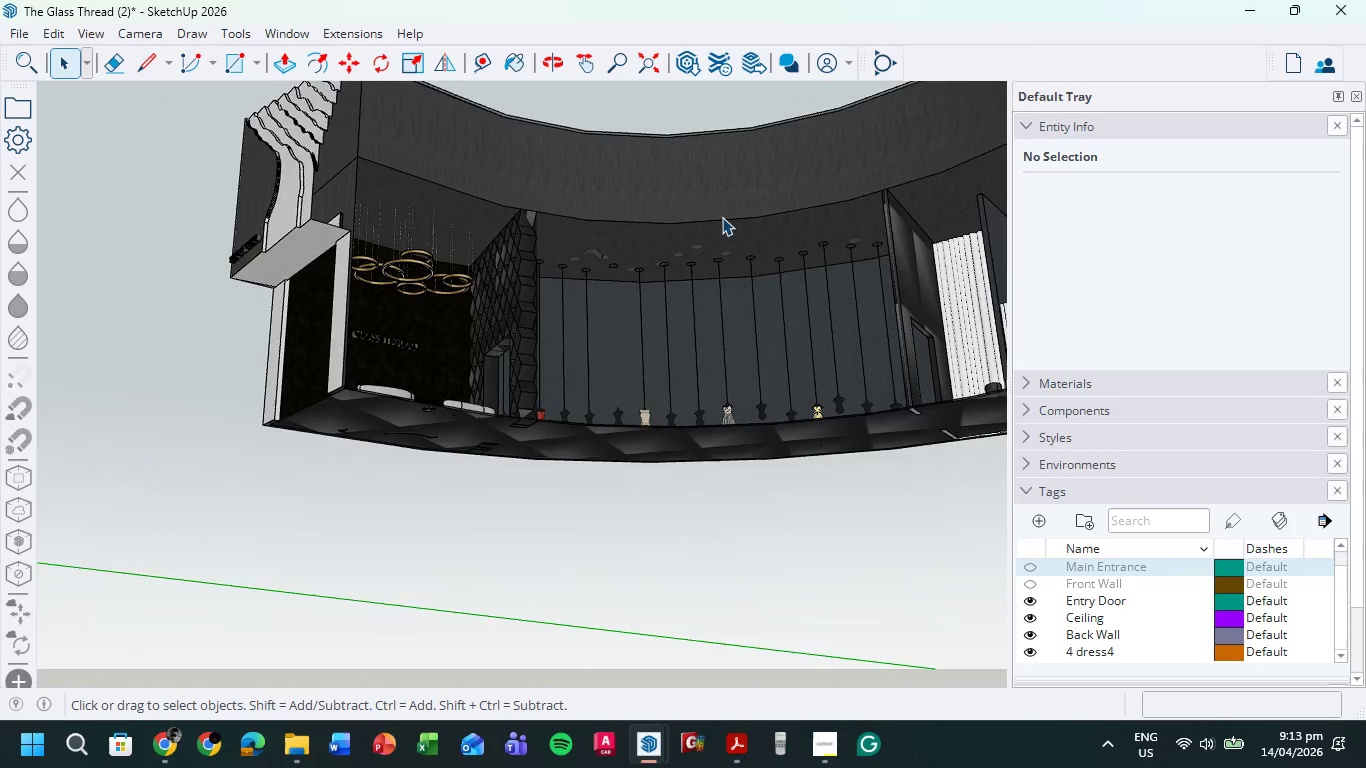 
scroll: coordinate [751, 321], scroll_direction: up, amount: 10.0
 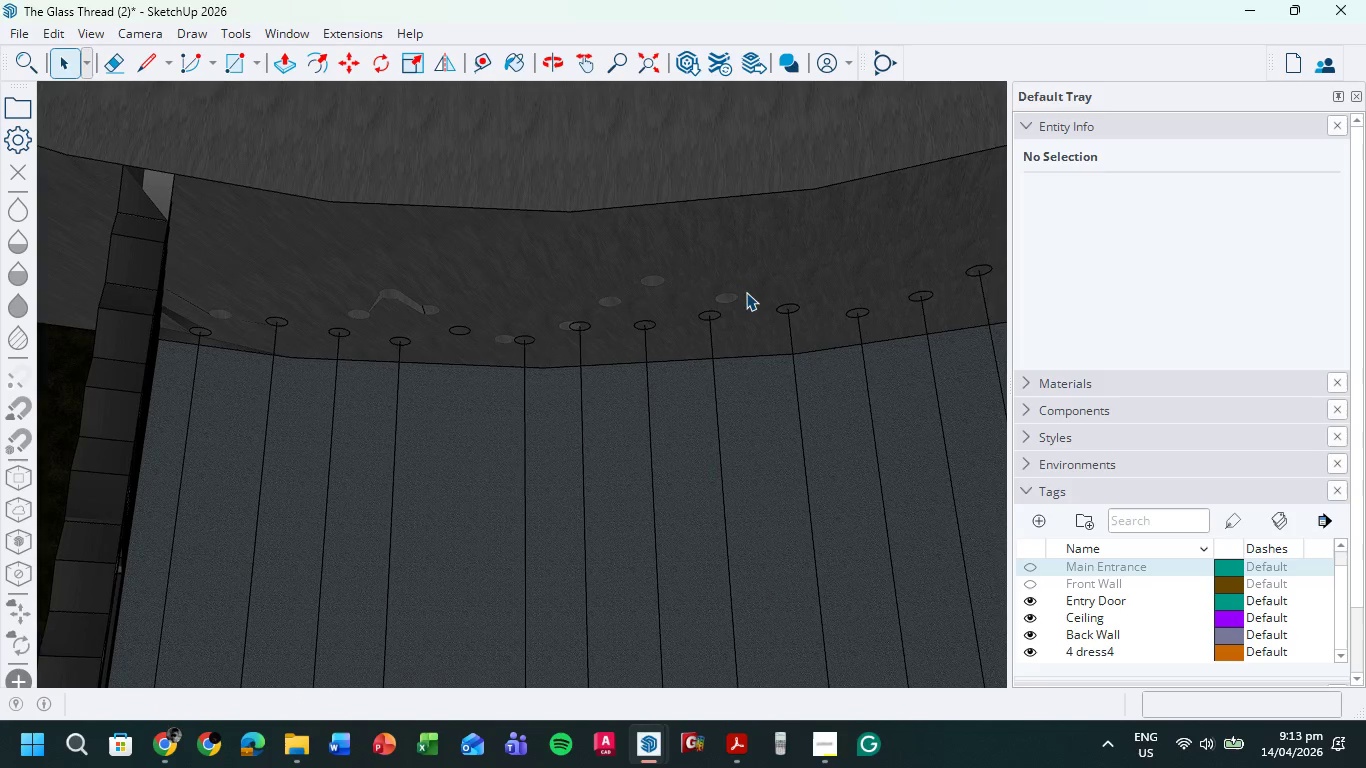 
hold_key(key=ShiftLeft, duration=0.89)
 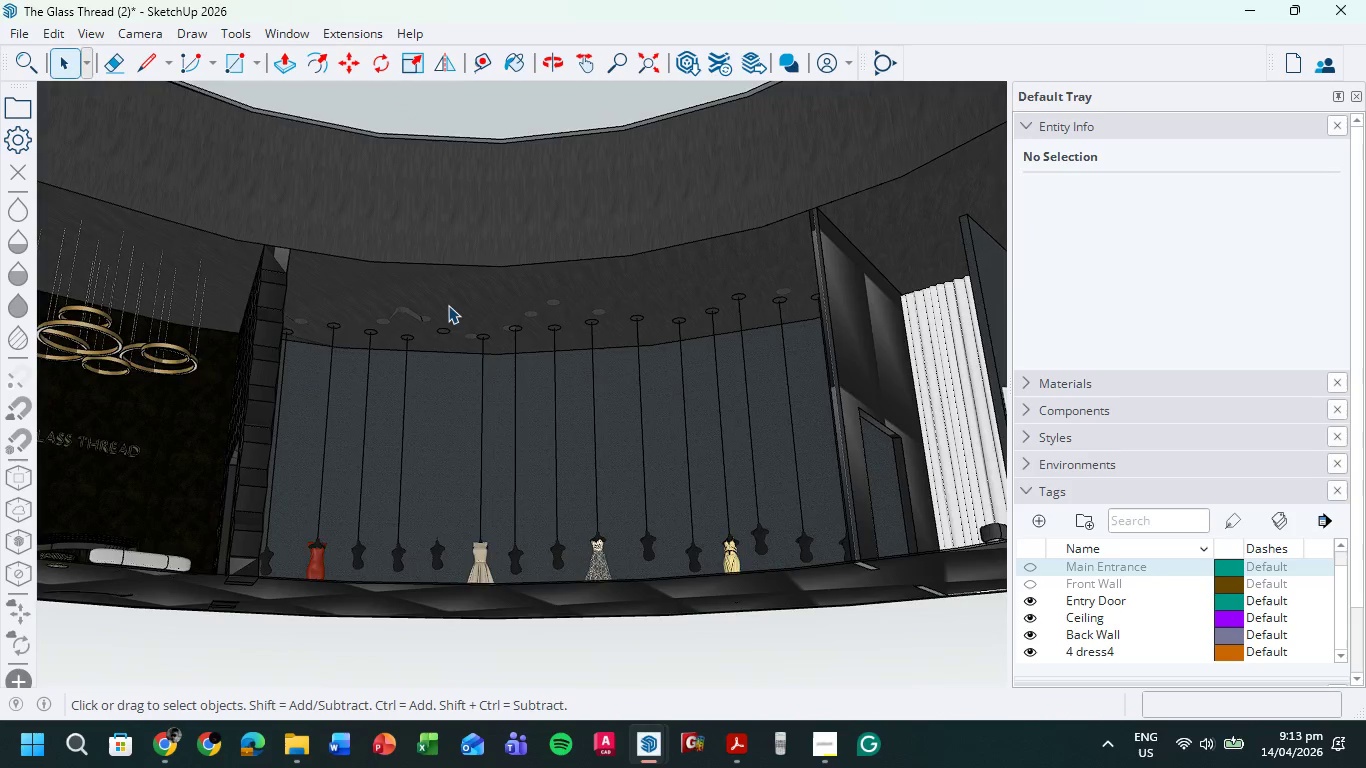 
scroll: coordinate [736, 276], scroll_direction: down, amount: 6.0
 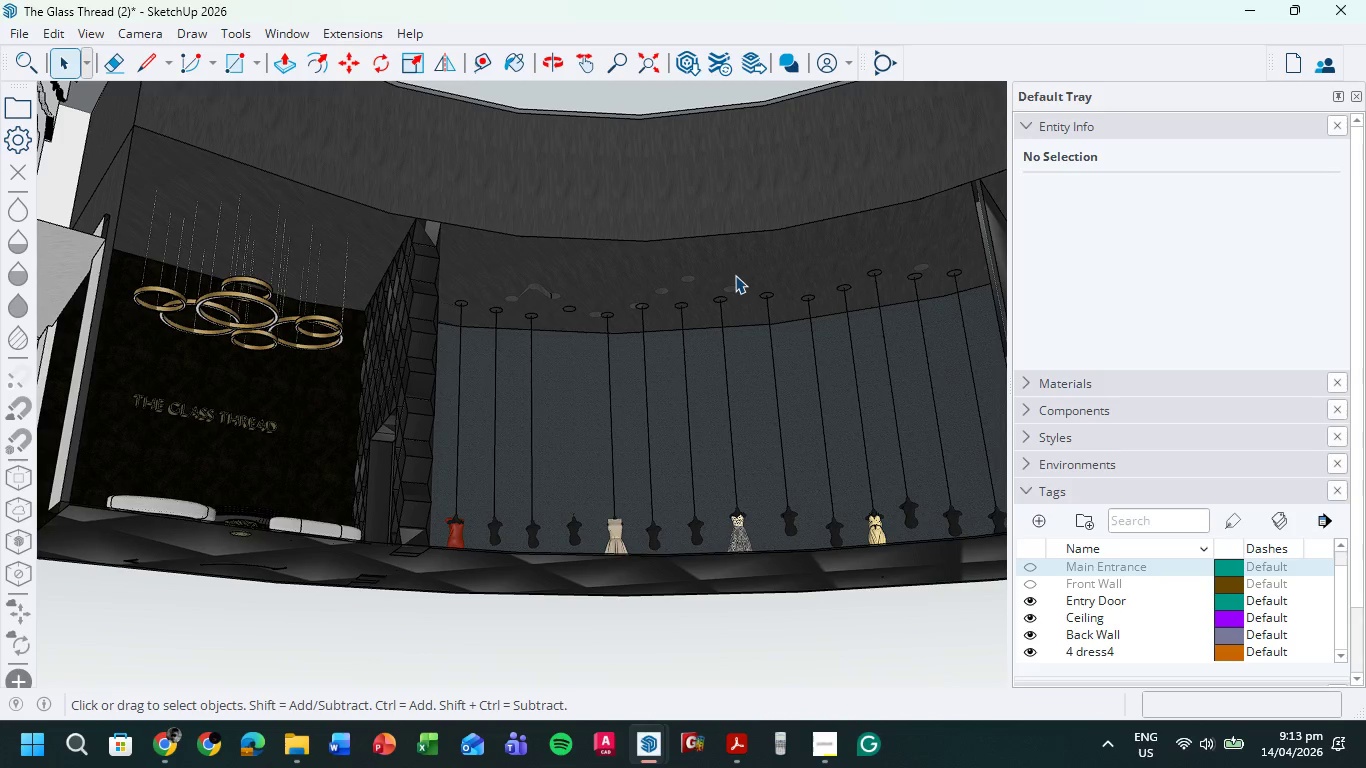 
scroll: coordinate [448, 305], scroll_direction: up, amount: 4.0
 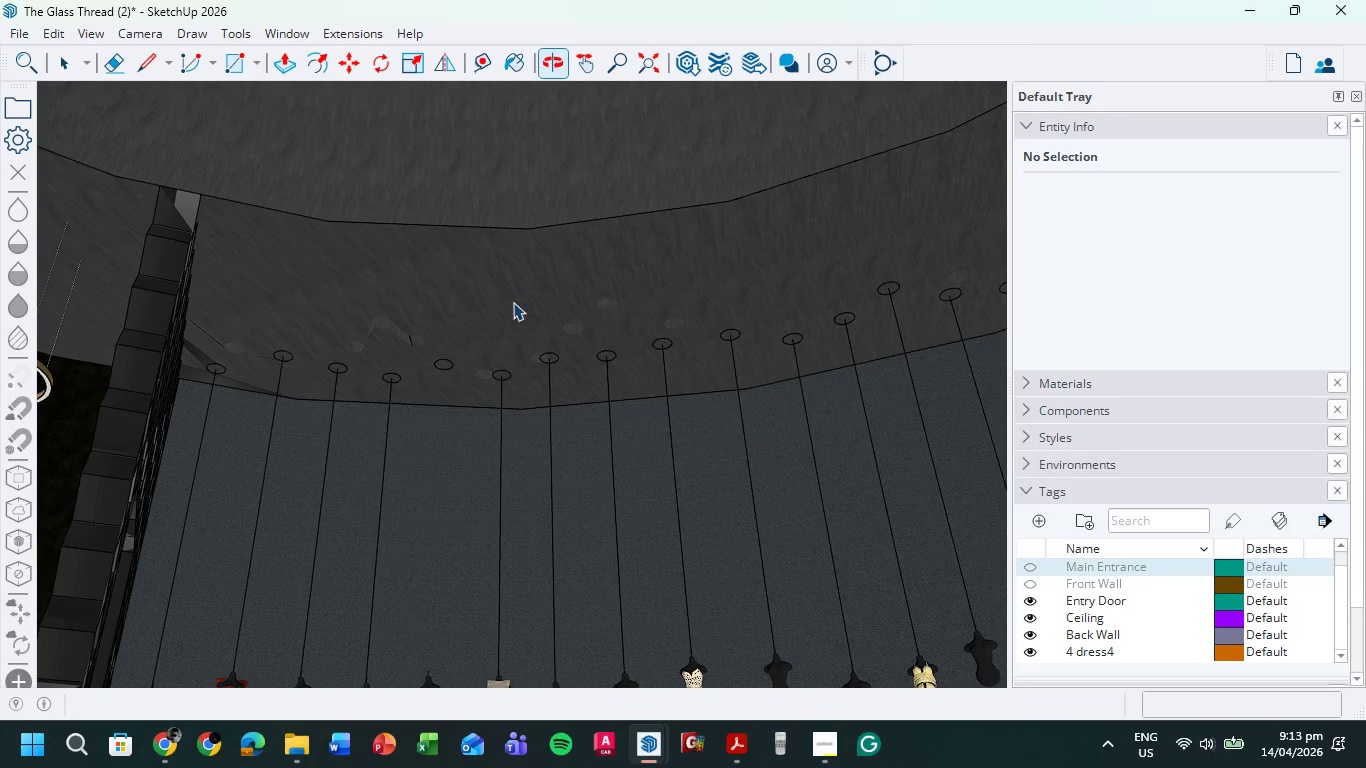 
scroll: coordinate [461, 310], scroll_direction: down, amount: 2.0
 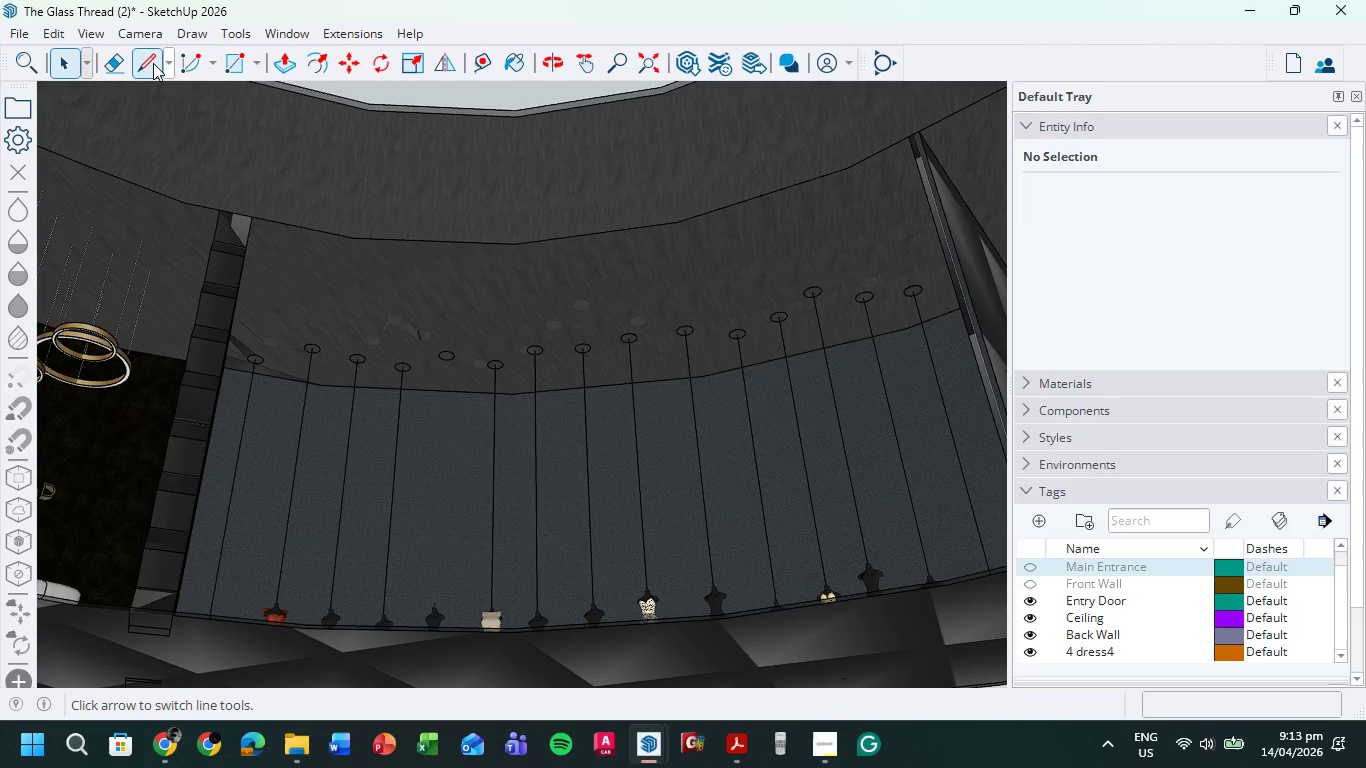 
left_click([167, 72])
 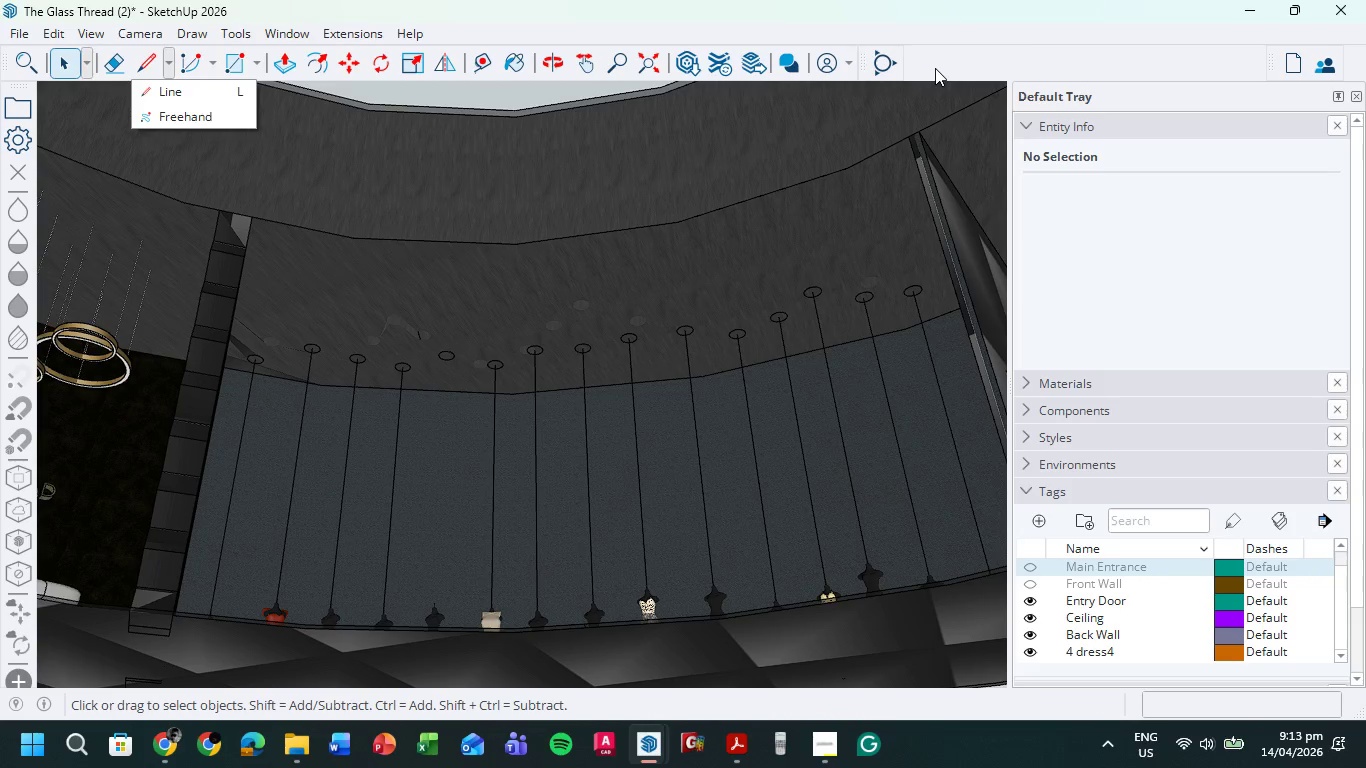 
left_click([942, 64])
 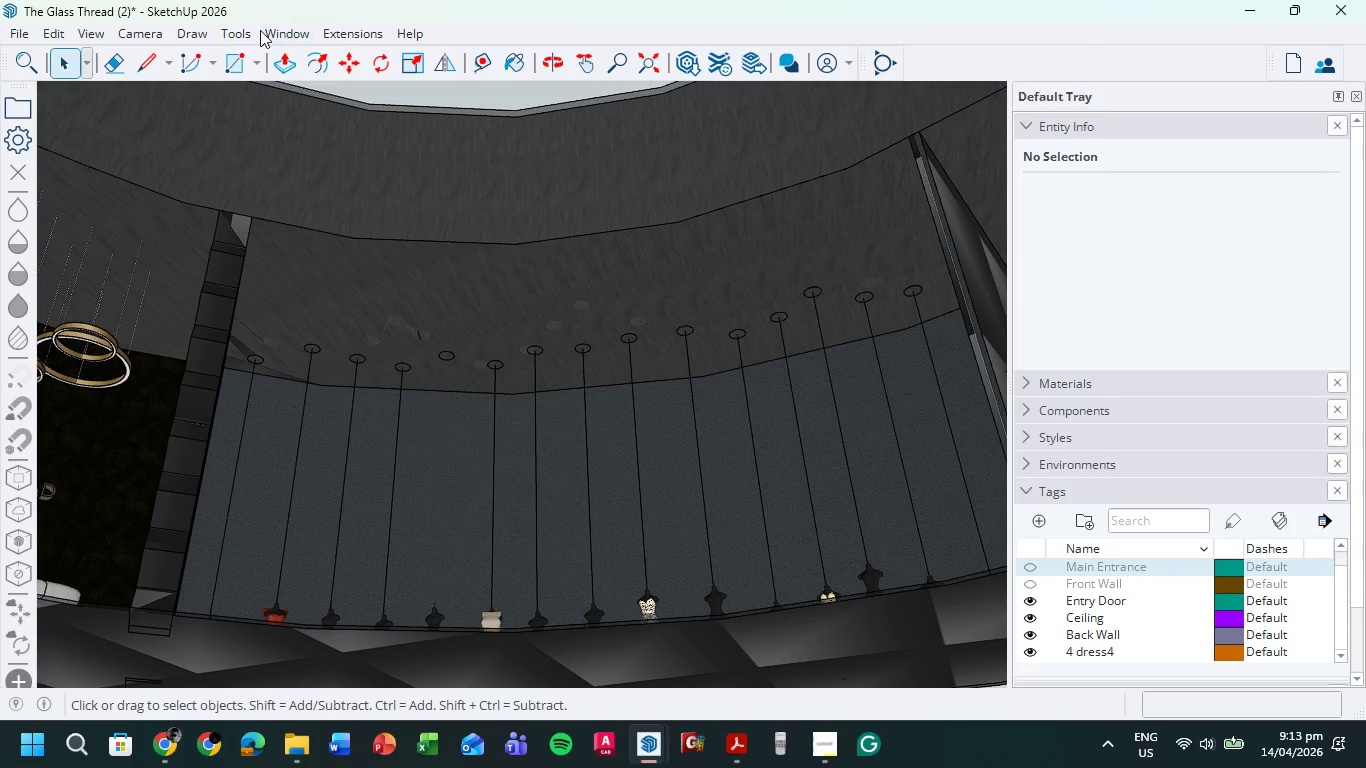 
left_click([248, 30])
 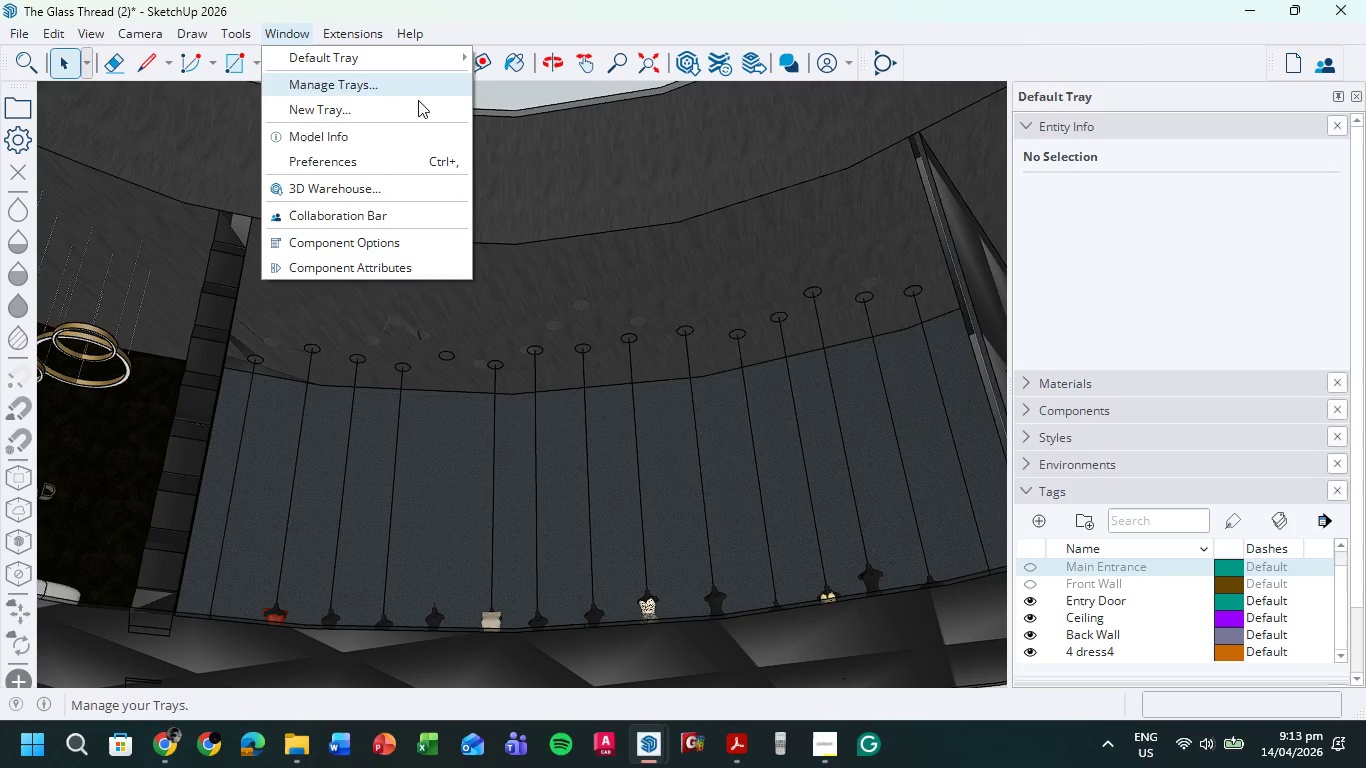 
wait(12.41)
 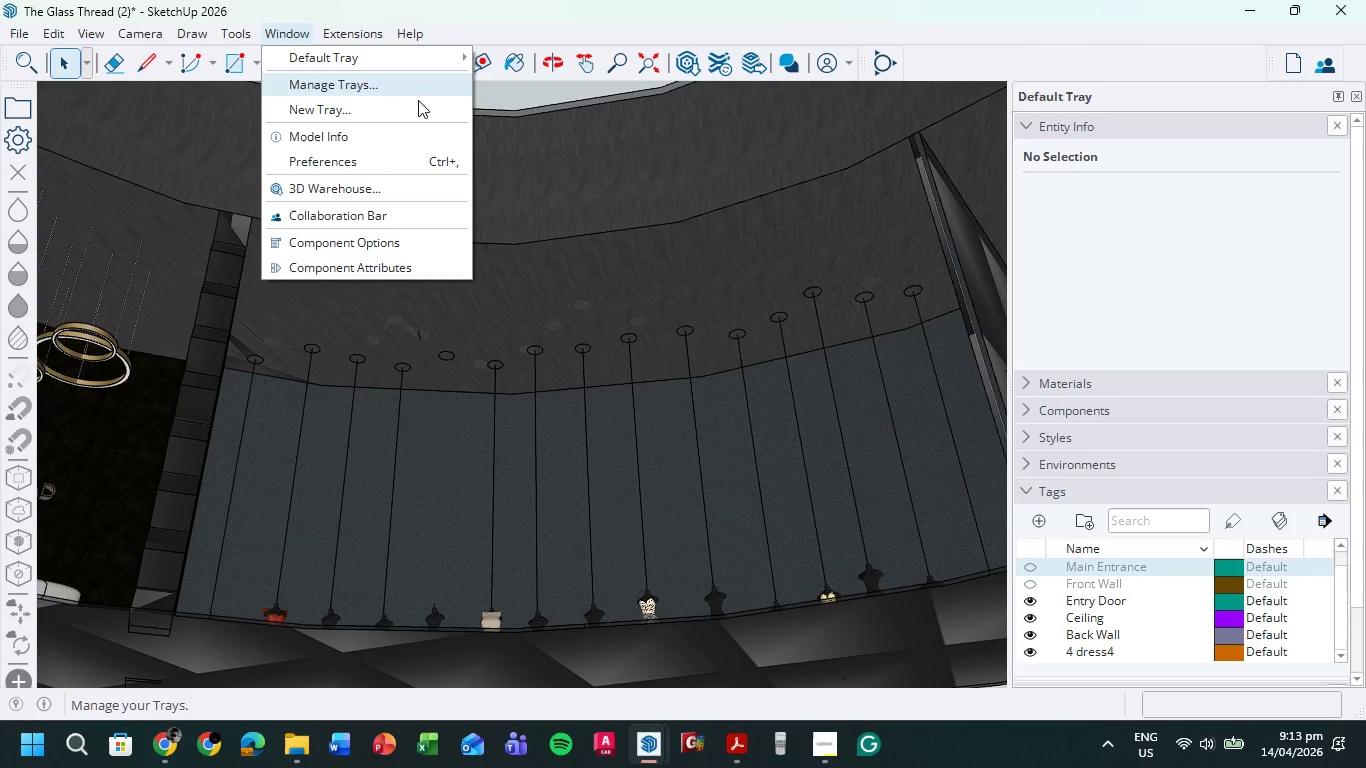 
mouse_move([535, 69])
 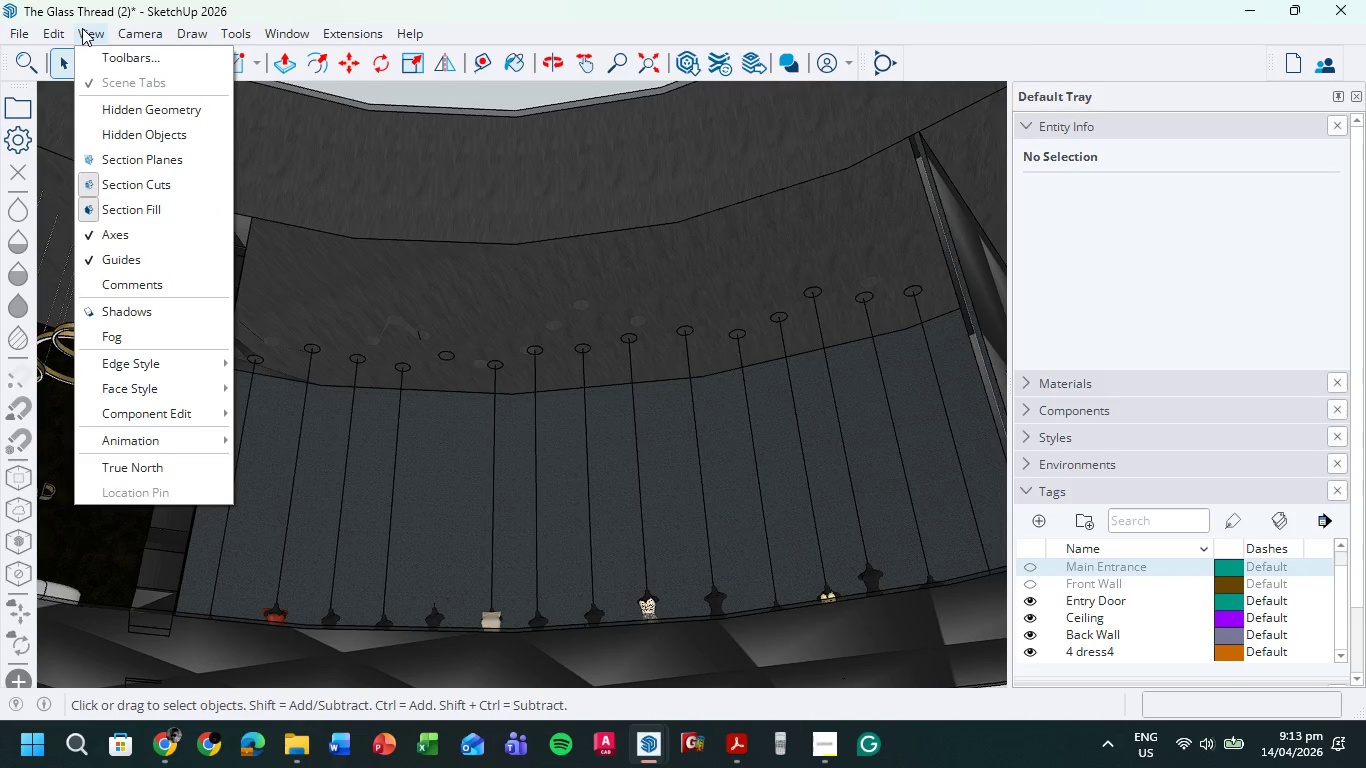 
left_click([137, 63])
 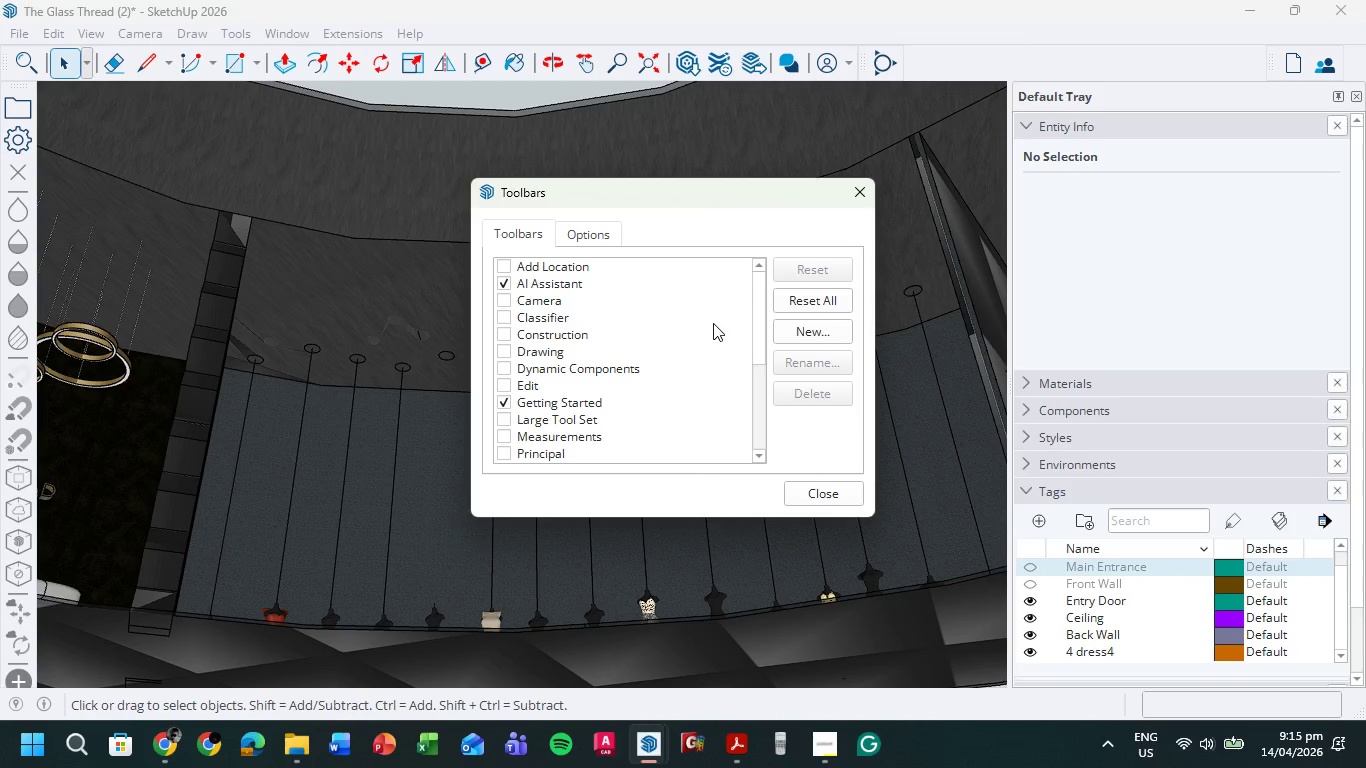 
wait(80.31)
 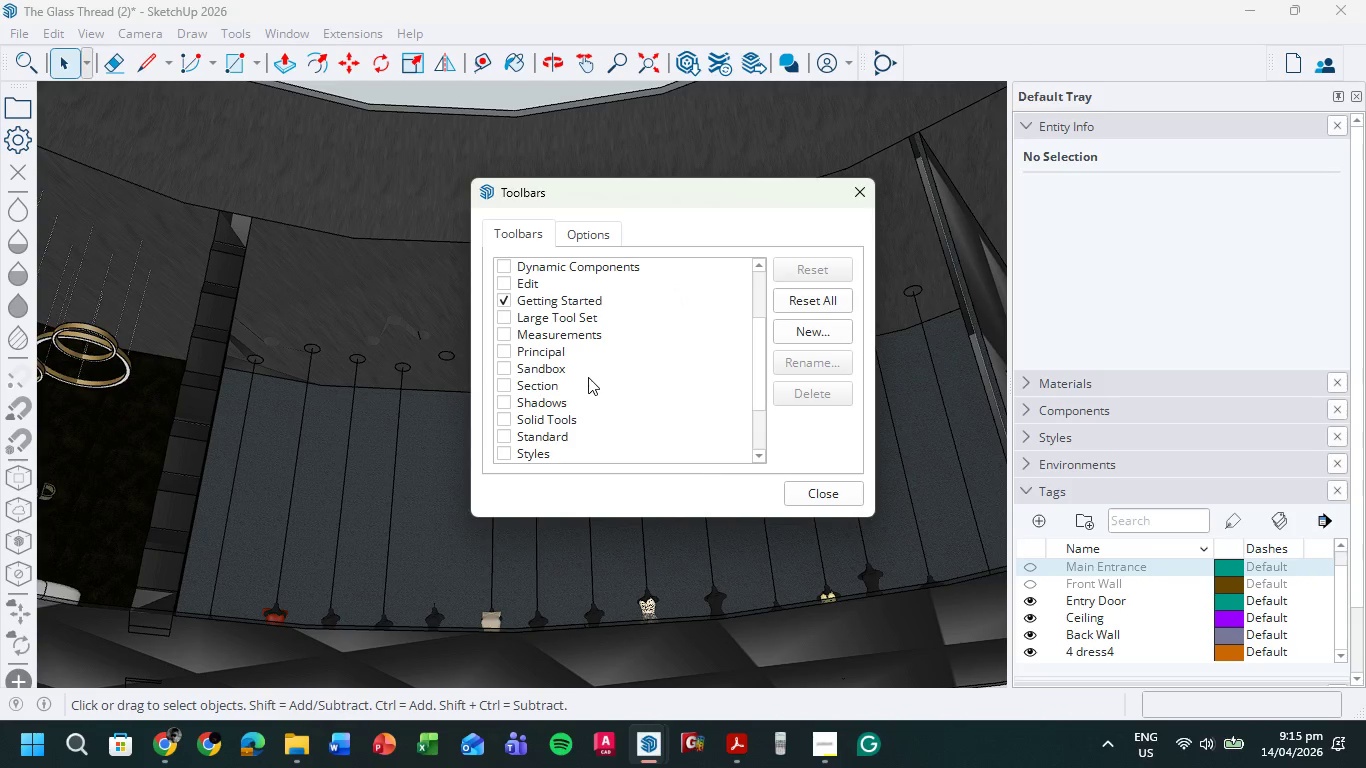 
left_click([504, 318])
 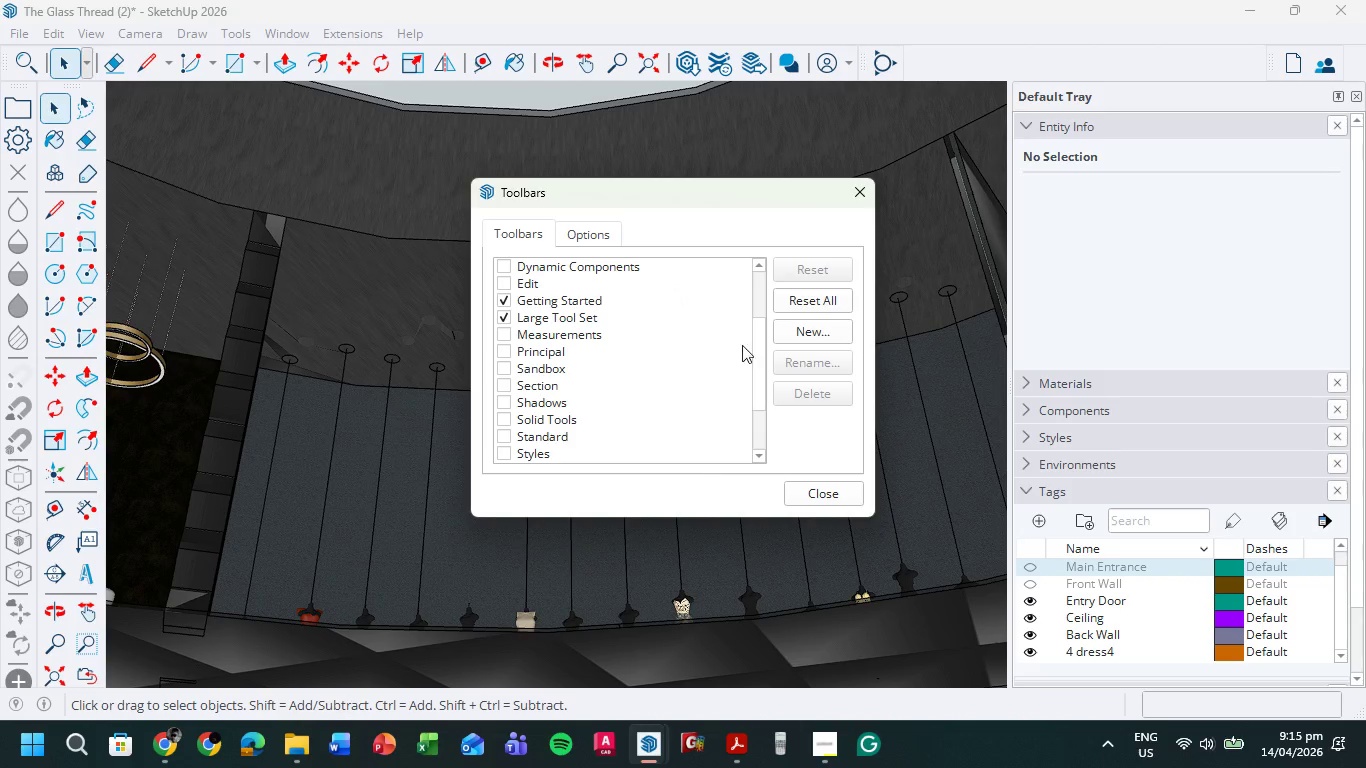 
scroll: coordinate [581, 383], scroll_direction: down, amount: 2.0
 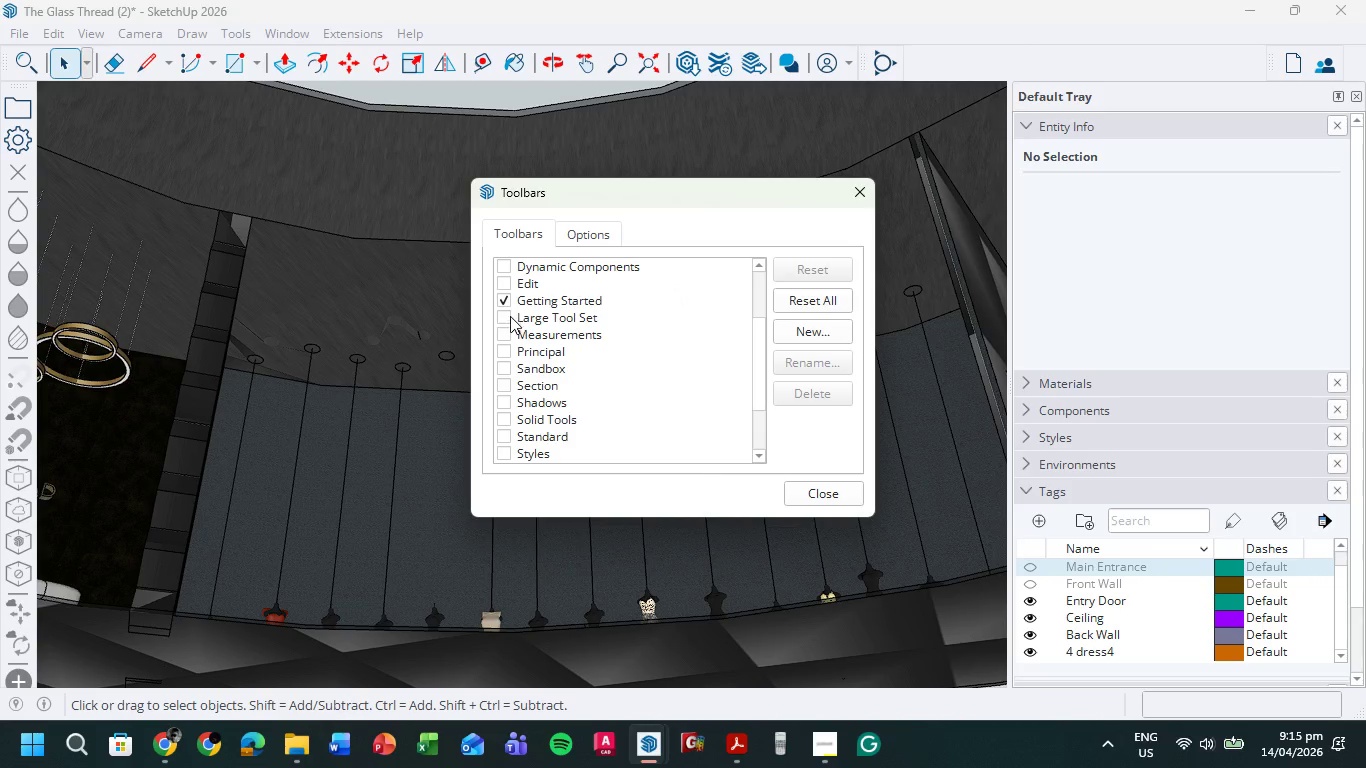 
left_click([841, 495])
 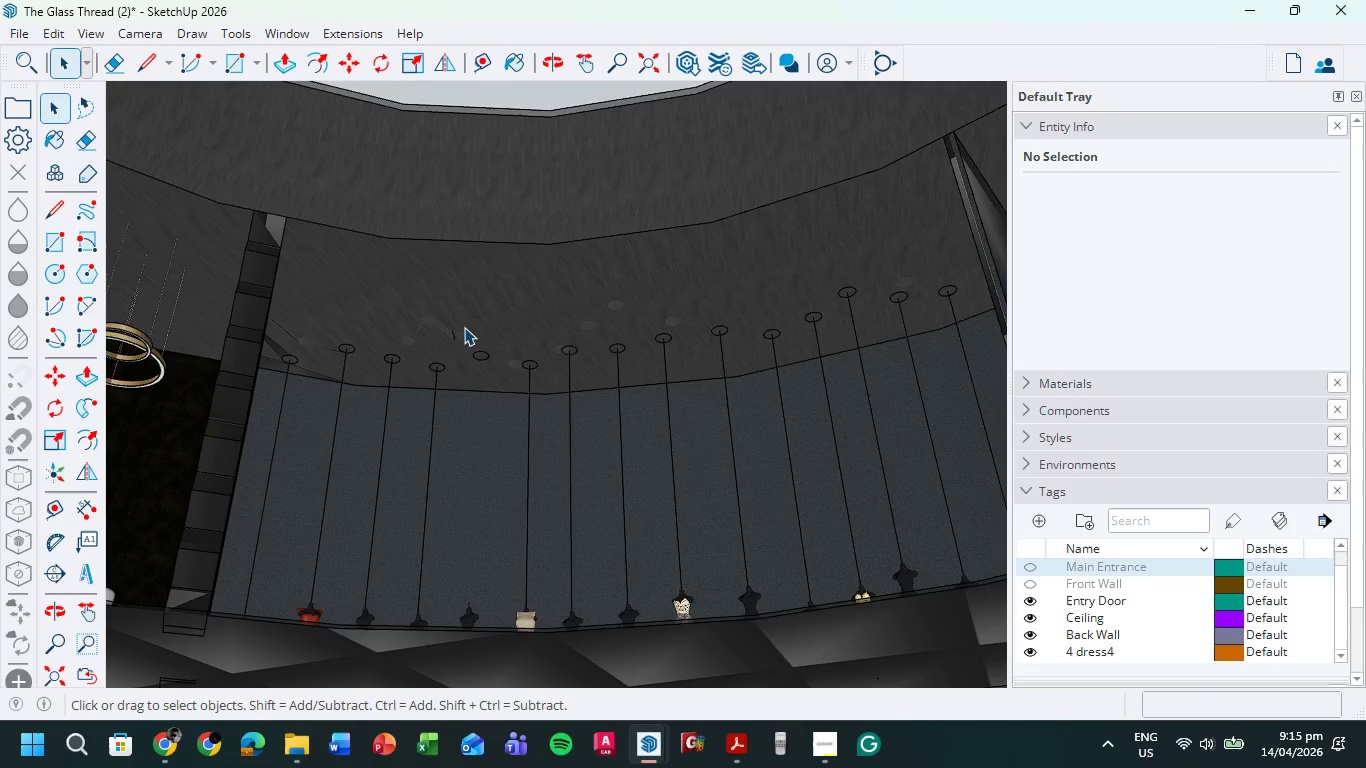 
left_click([423, 36])
 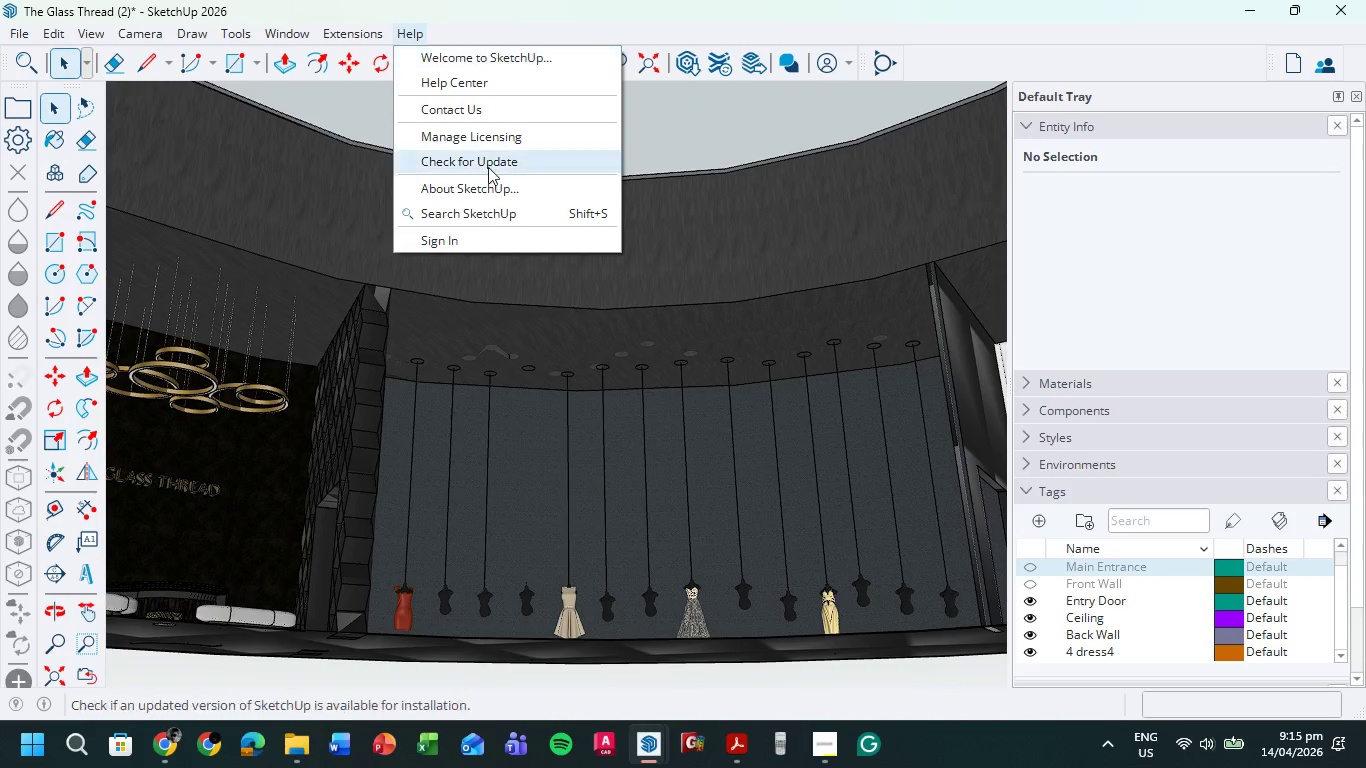 
scroll: coordinate [327, 236], scroll_direction: down, amount: 3.0
 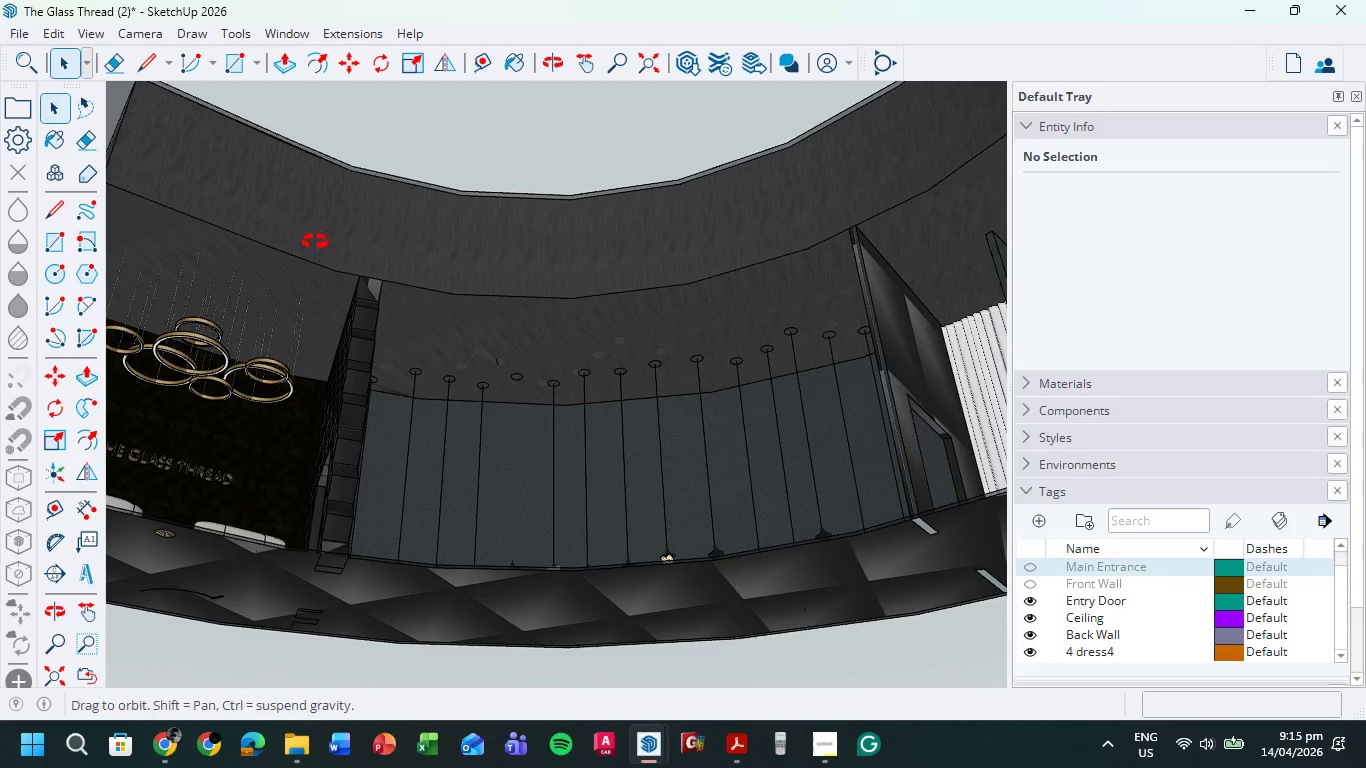 
scroll: coordinate [315, 243], scroll_direction: up, amount: 1.0
 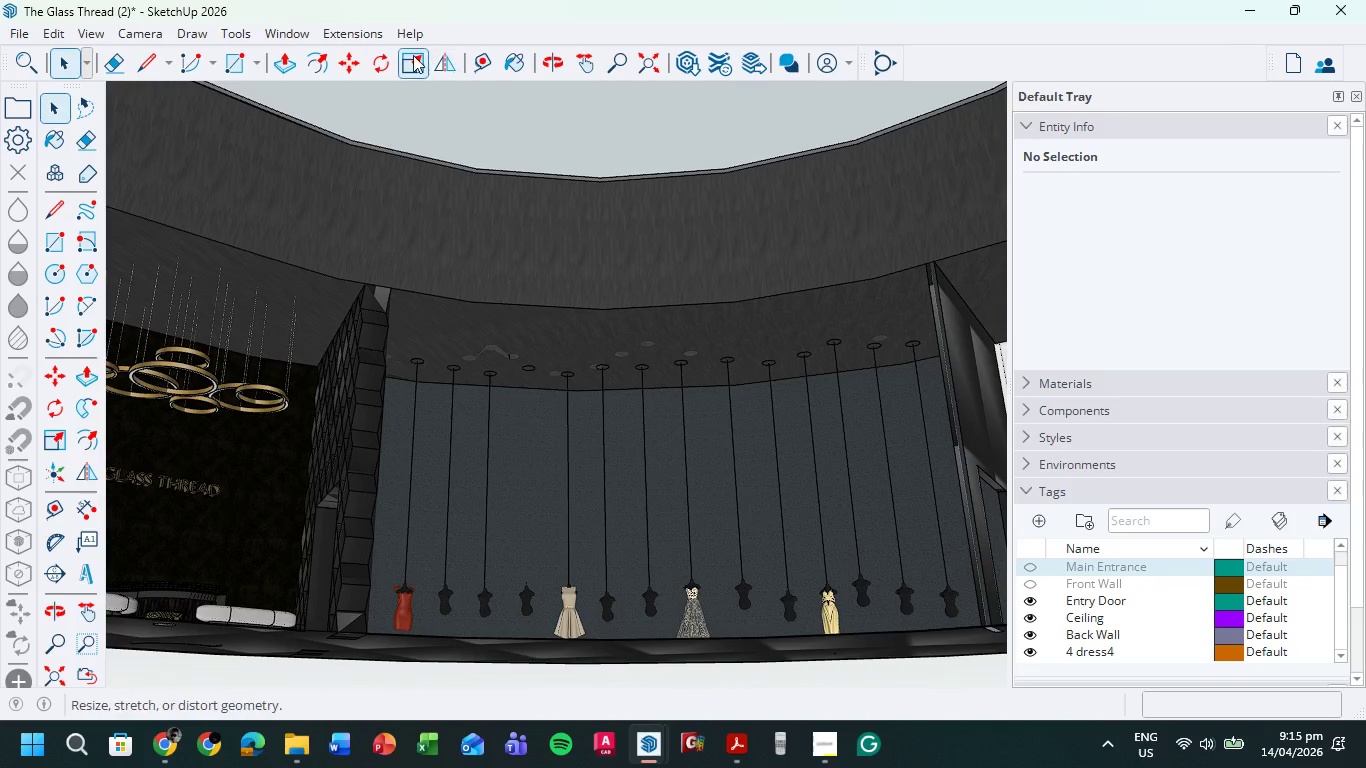 
left_click([490, 213])
 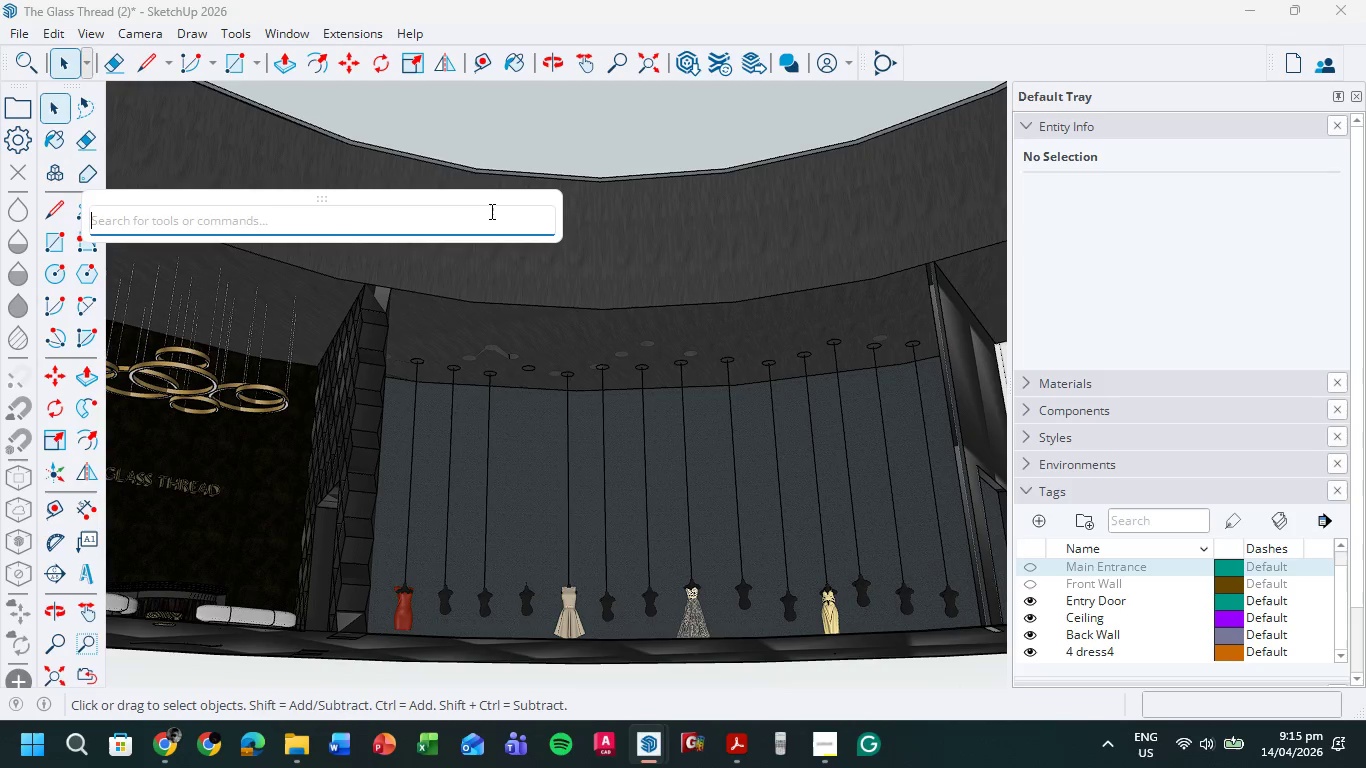 
type(line ec)
key(Backspace)
type(xtruder)
 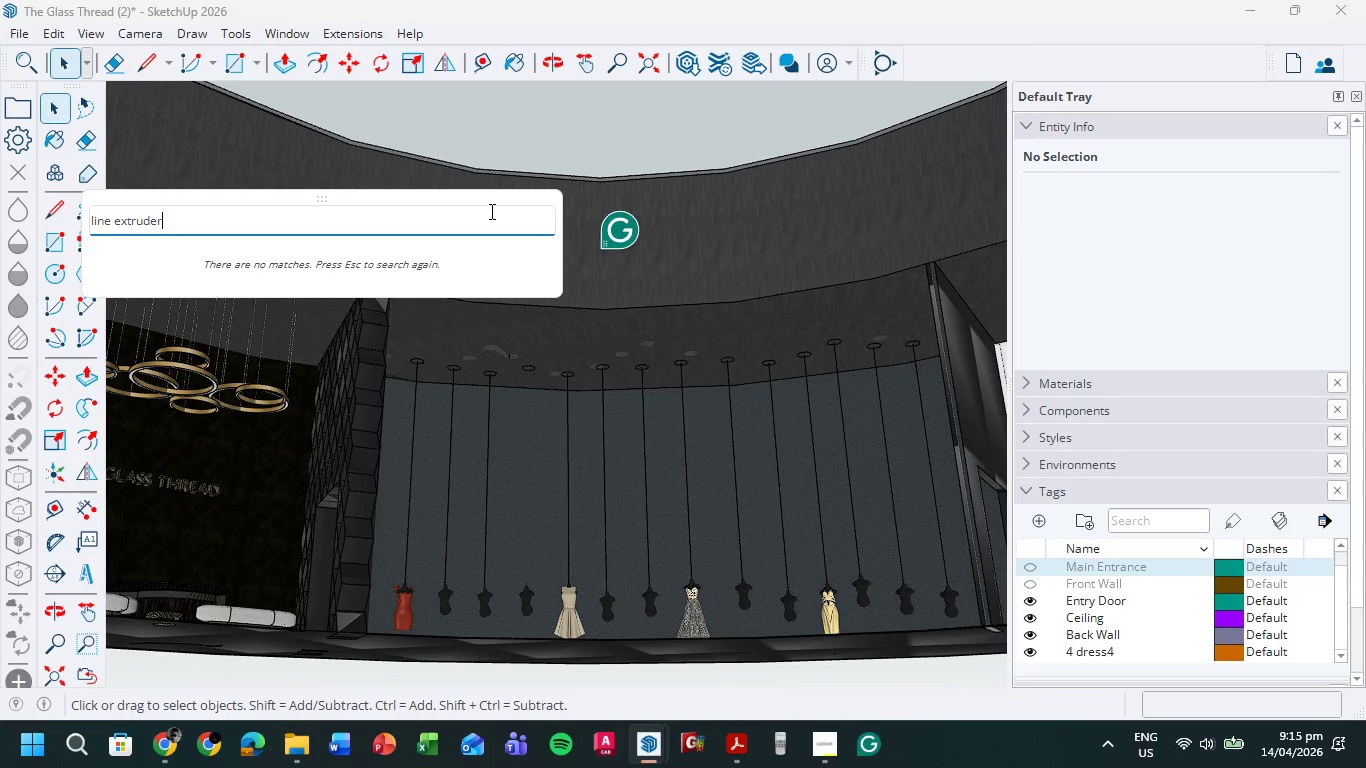 
hold_key(key=Backslash, duration=0.56)
 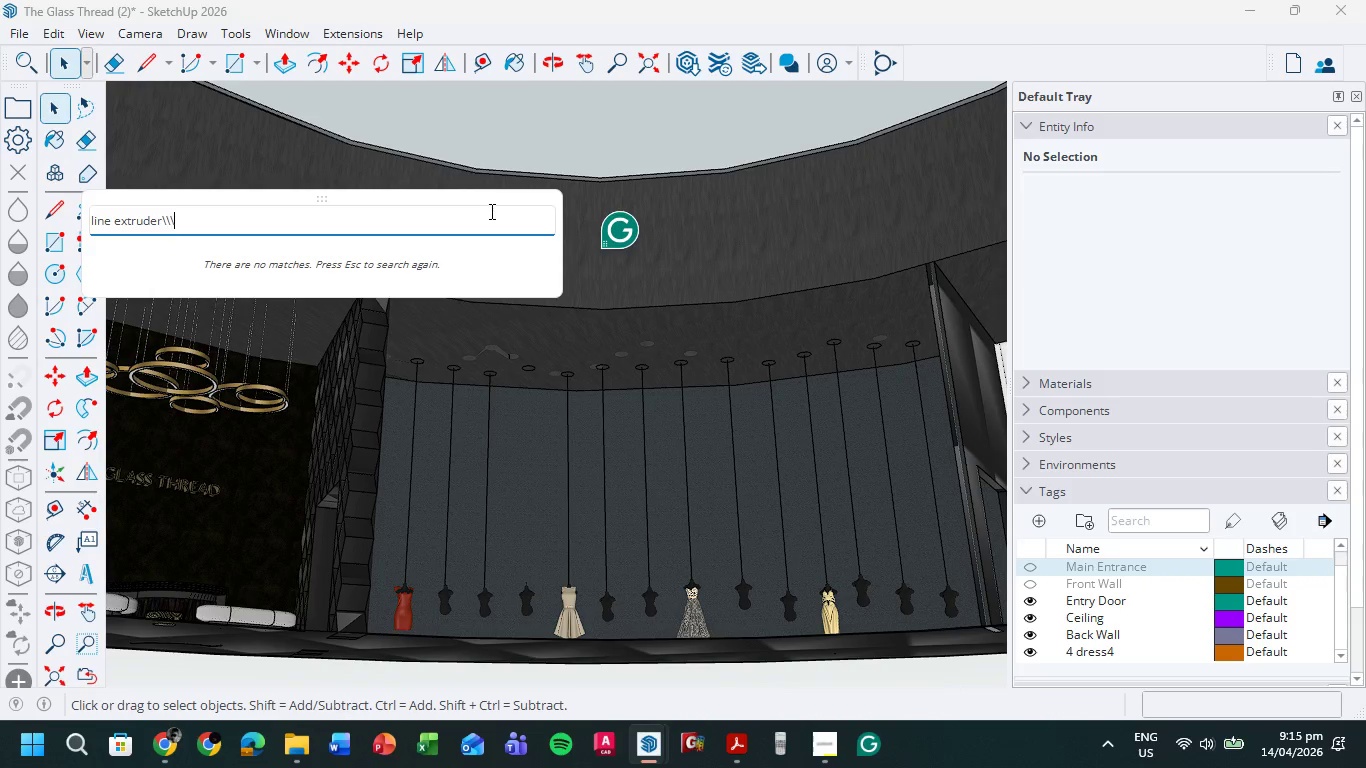 
hold_key(key=Backspace, duration=1.06)
 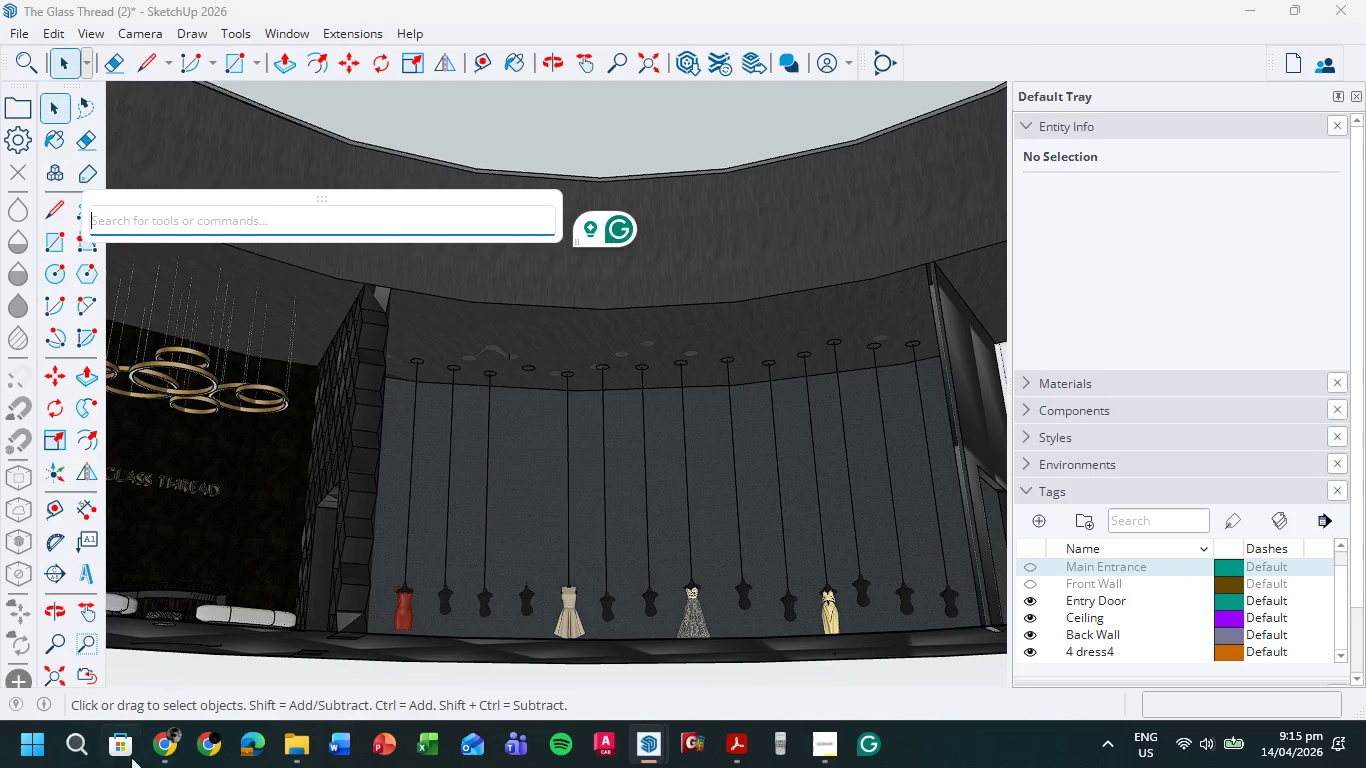 
left_click([160, 758])
 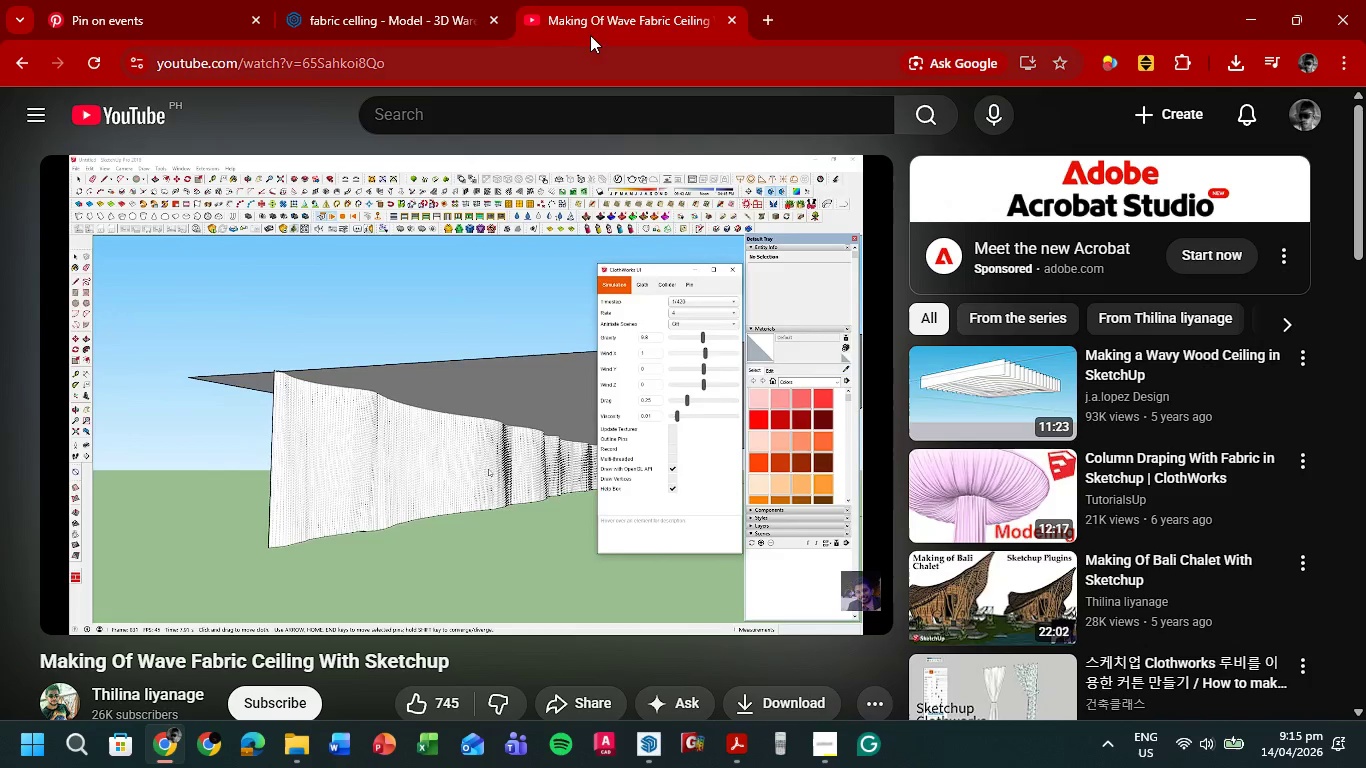 
left_click([737, 22])
 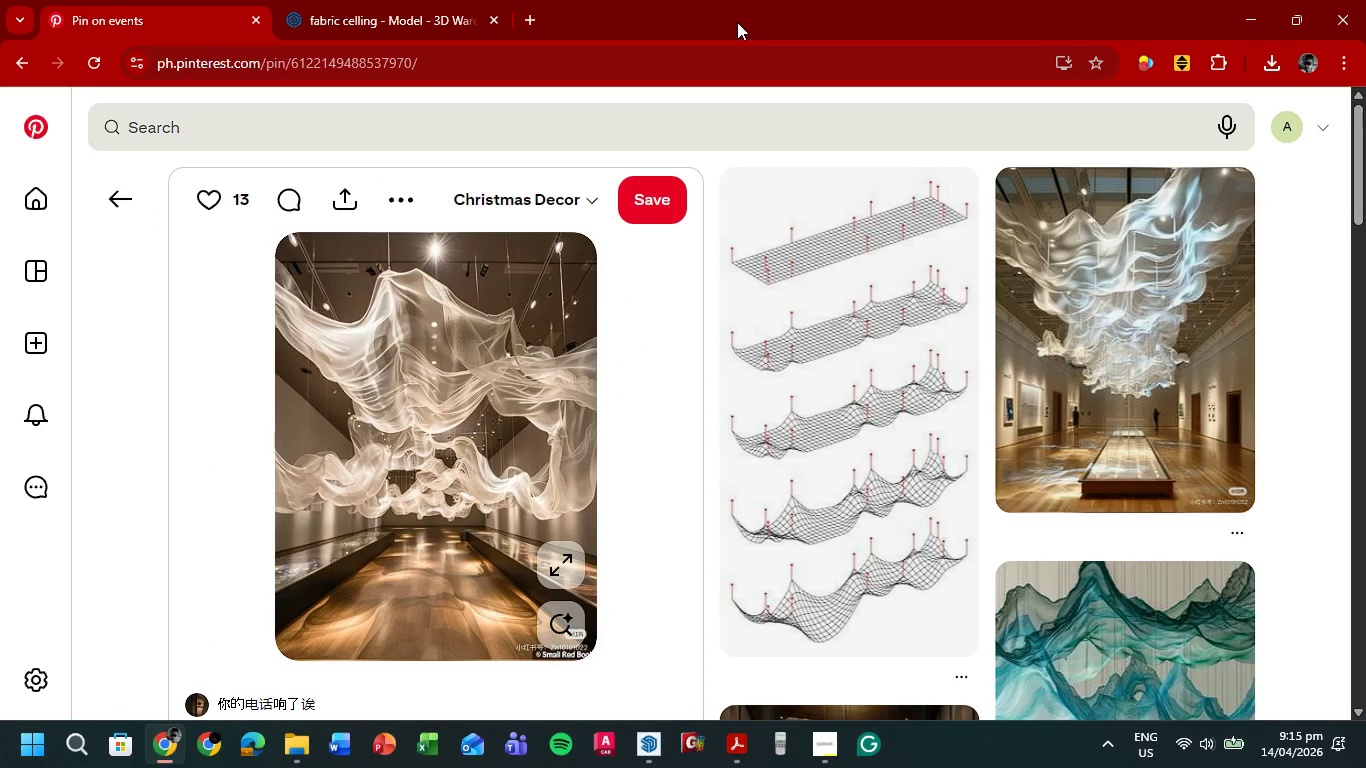 
key(Control+Shift+ShiftLeft)
 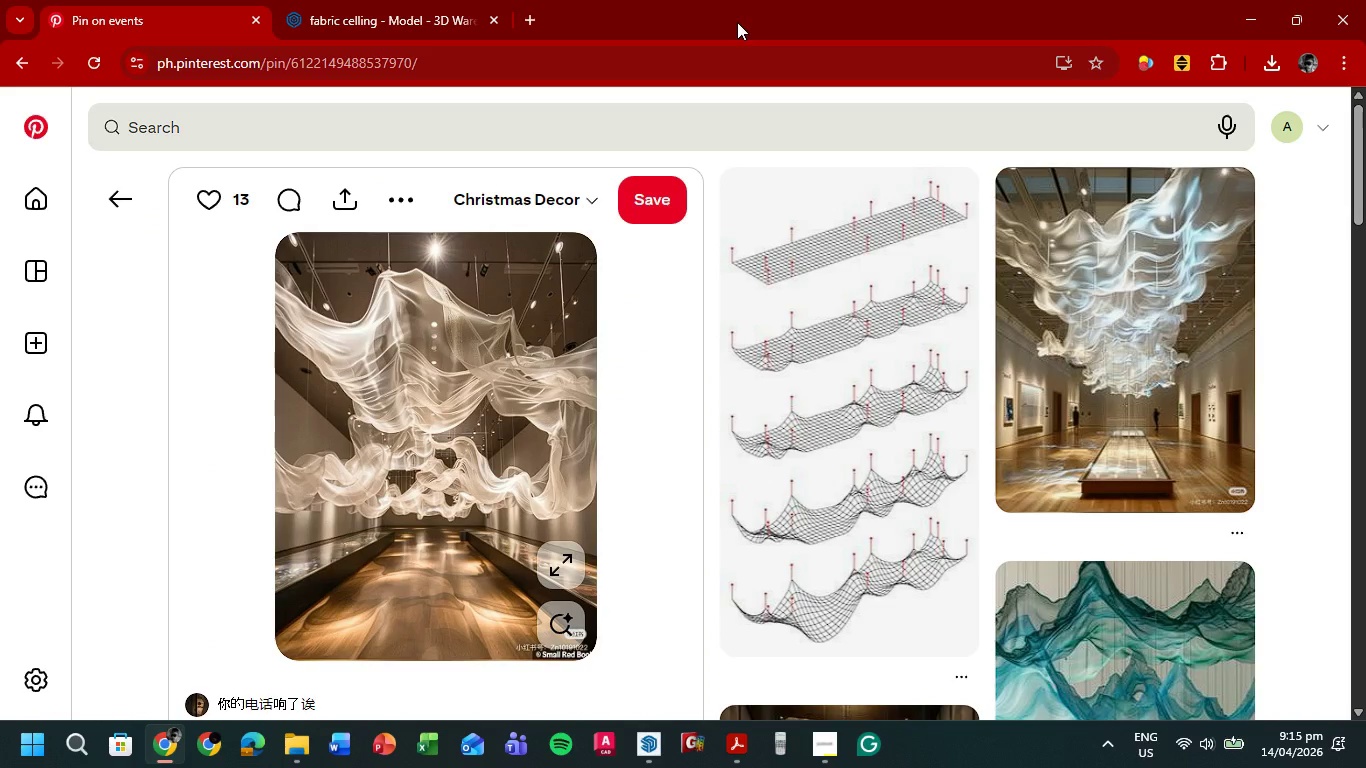 
key(Control+Shift+N)
 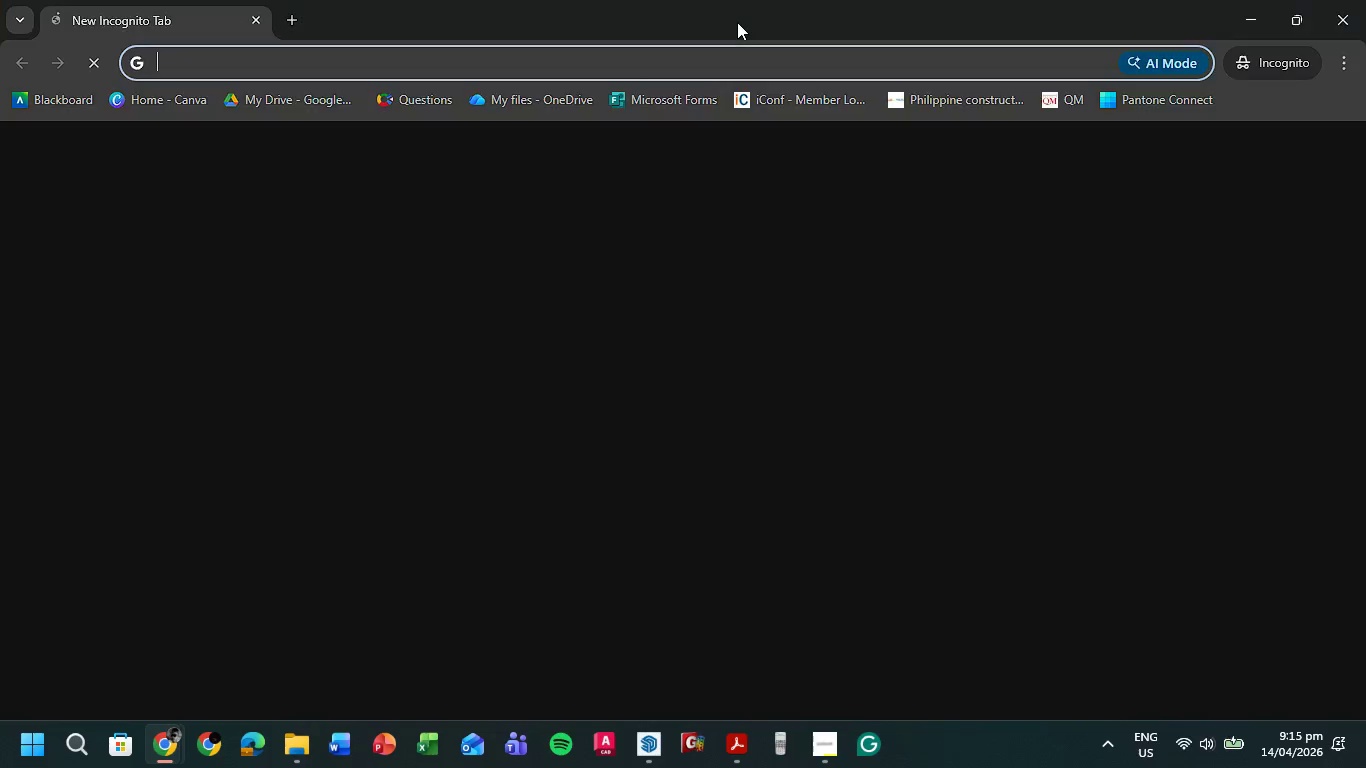 
type(how to extrue lines sketchup)
 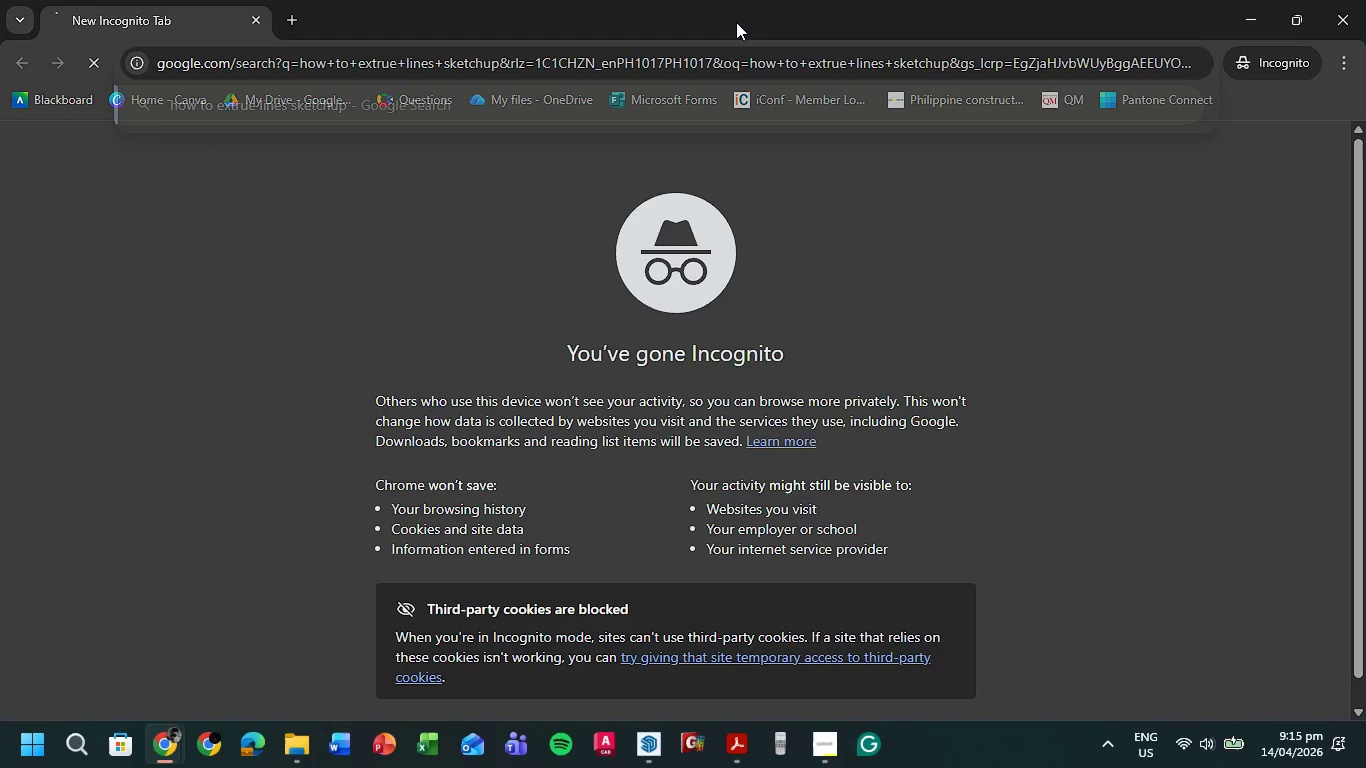 
key(Enter)
 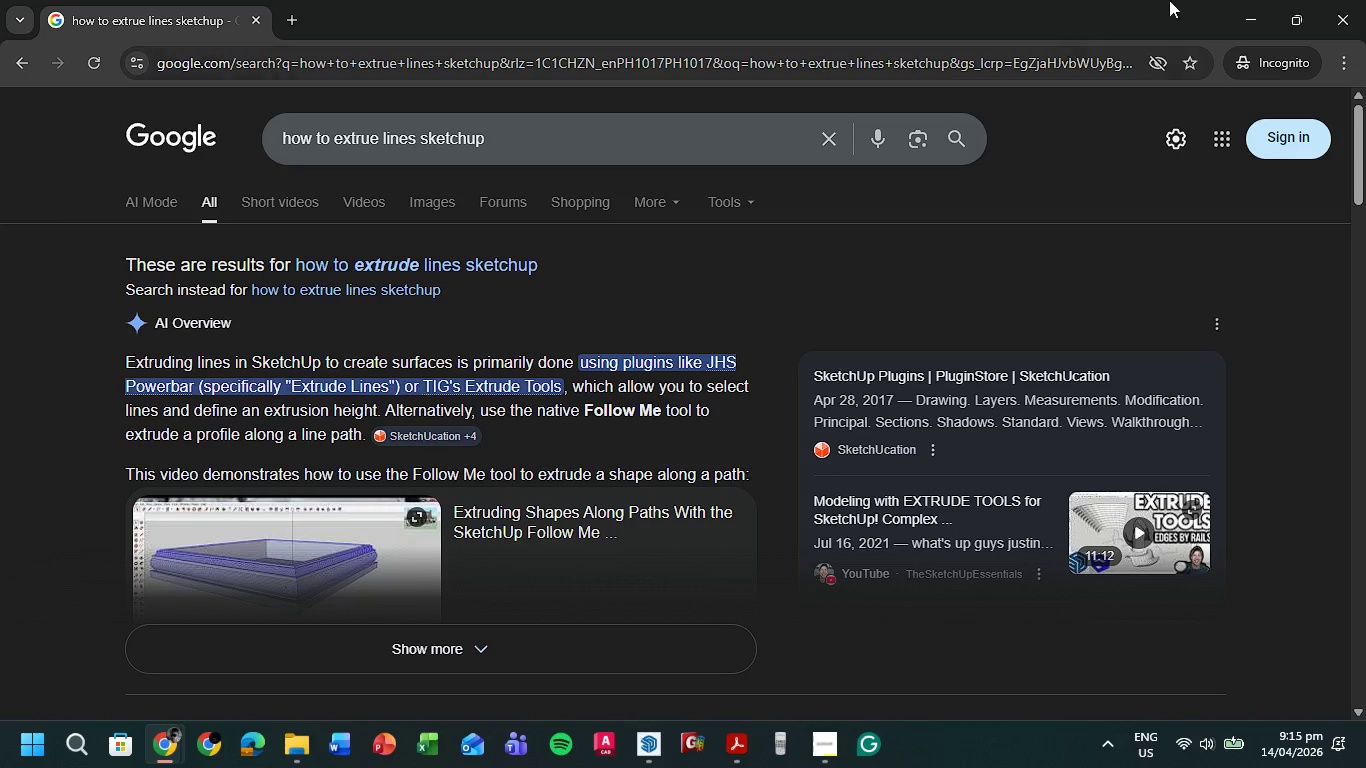 
wait(7.45)
 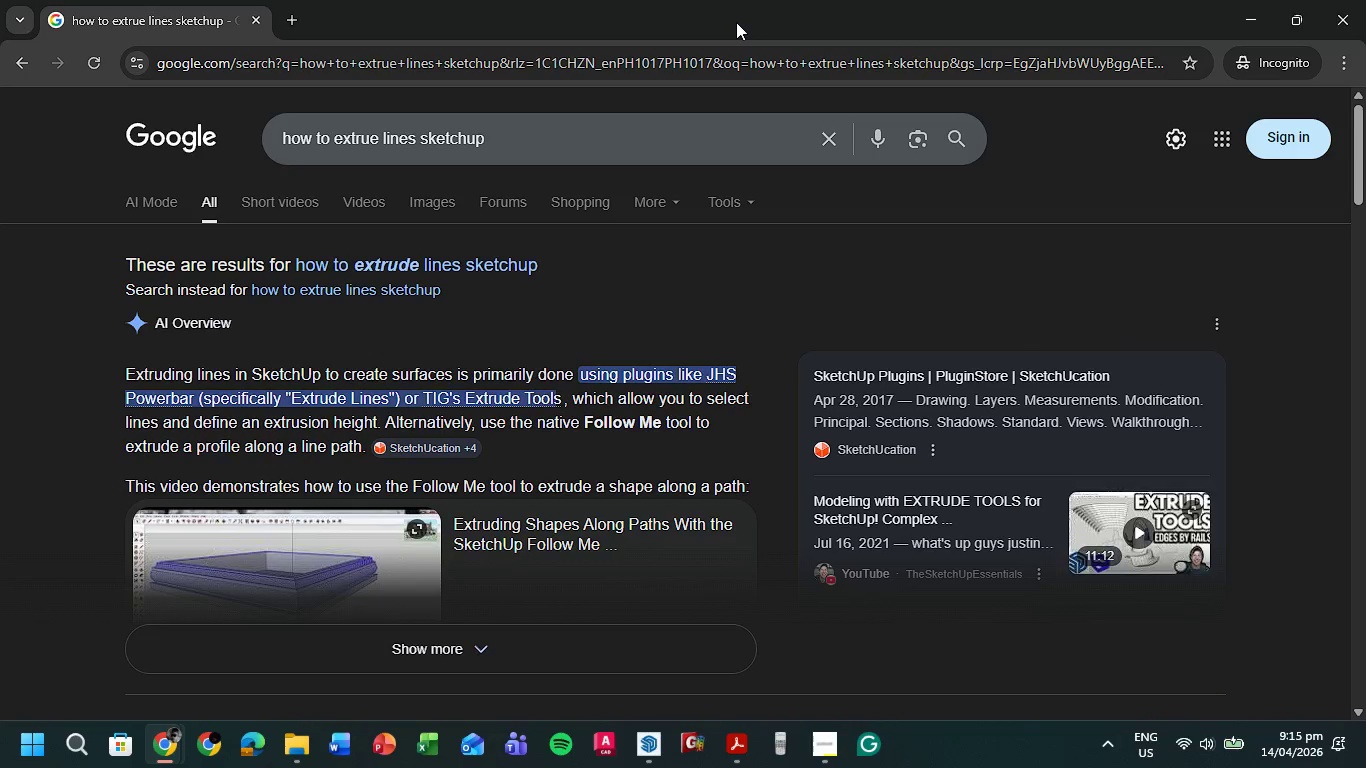 
left_click_drag(start_coordinate=[595, 139], to_coordinate=[212, 151])
 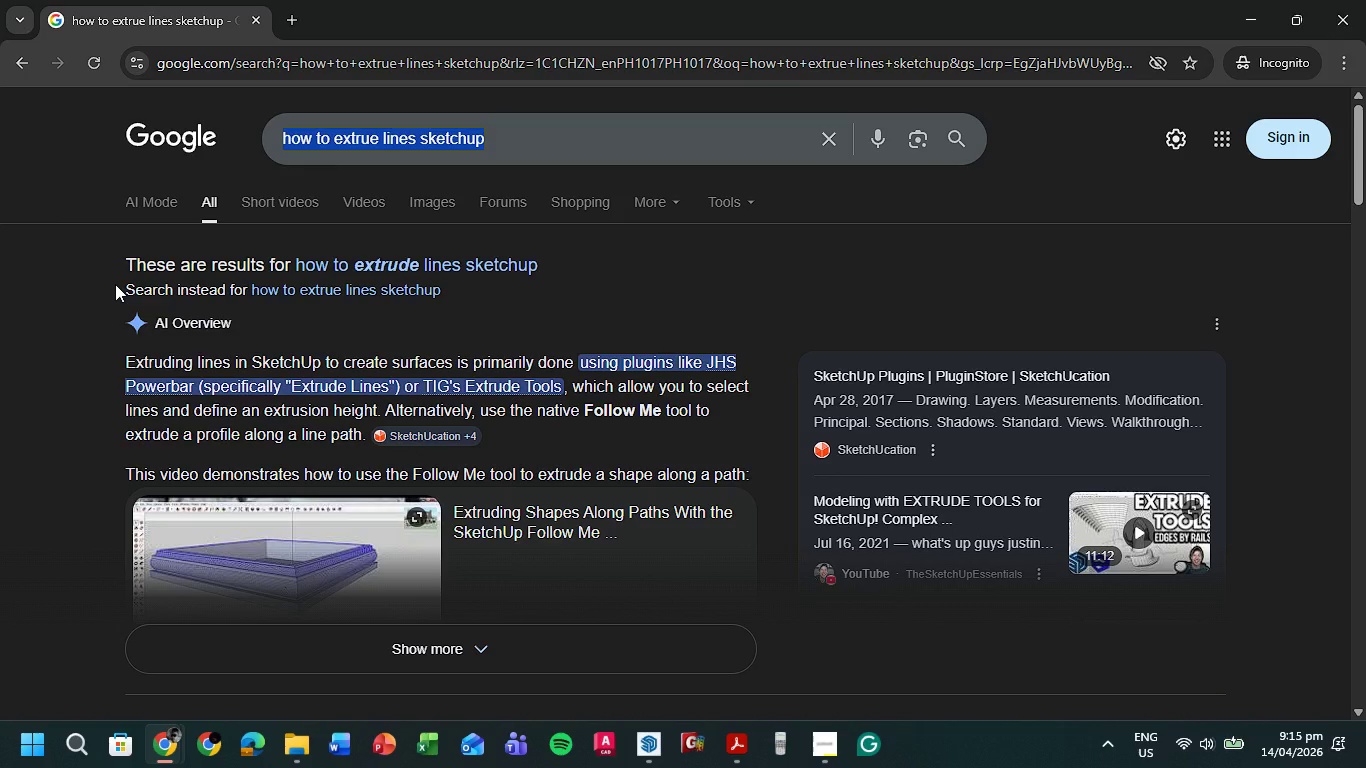 
type(jhd)
key(Backspace)
type(s powerbar)
 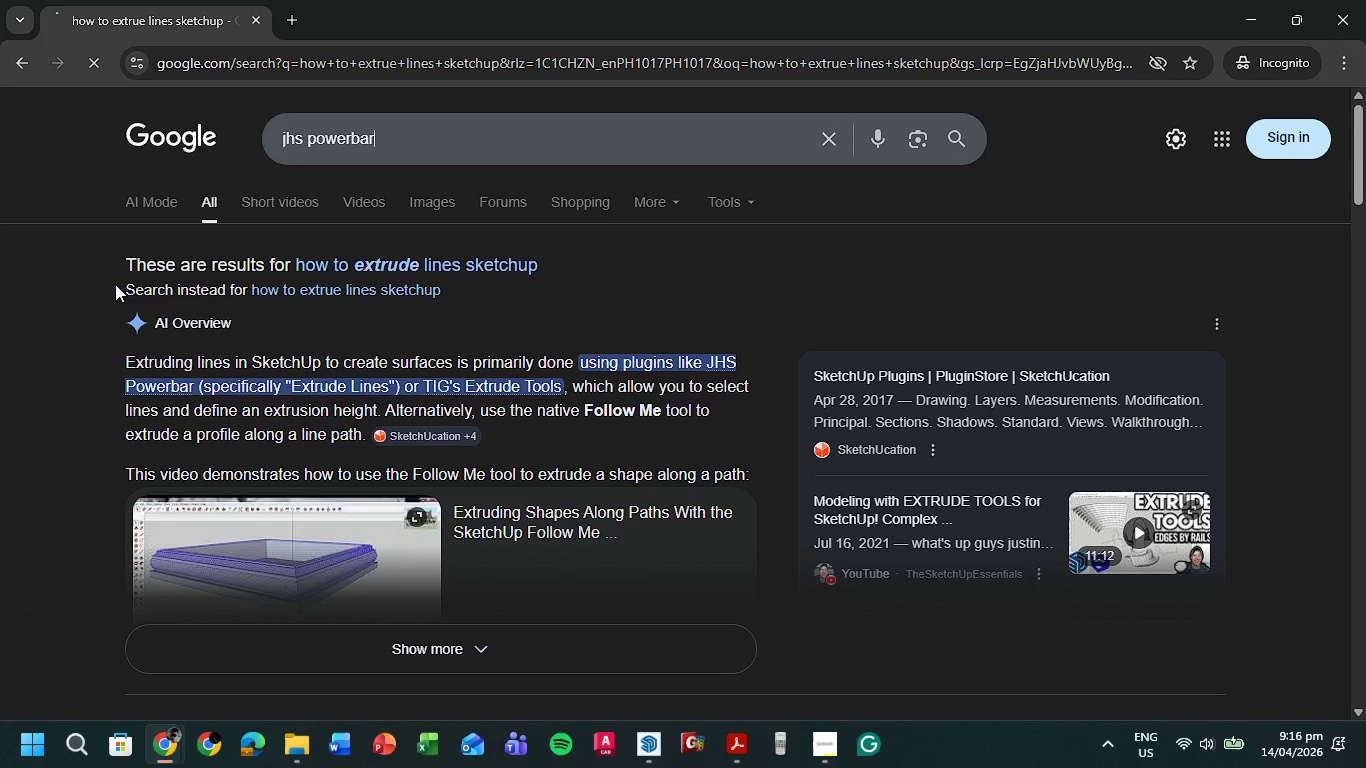 
key(Enter)
 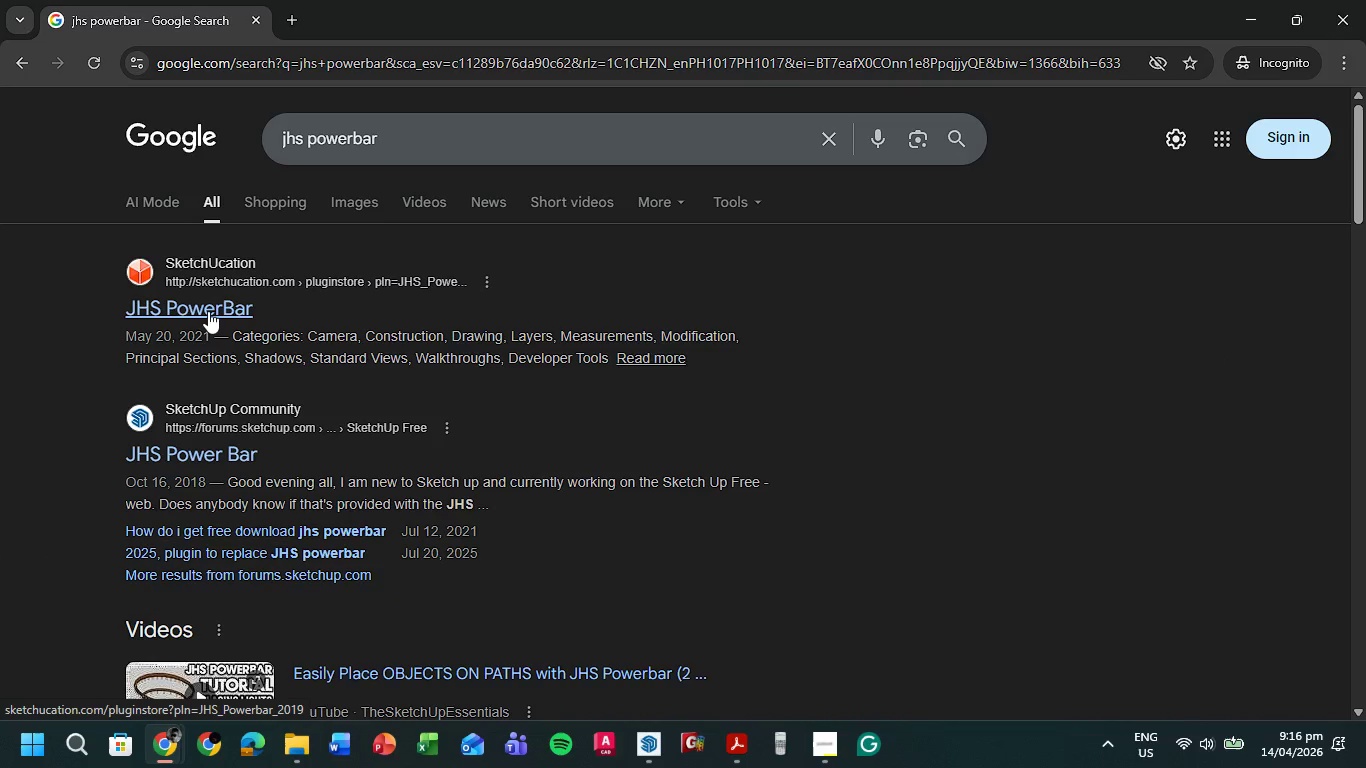 
left_click([209, 305])
 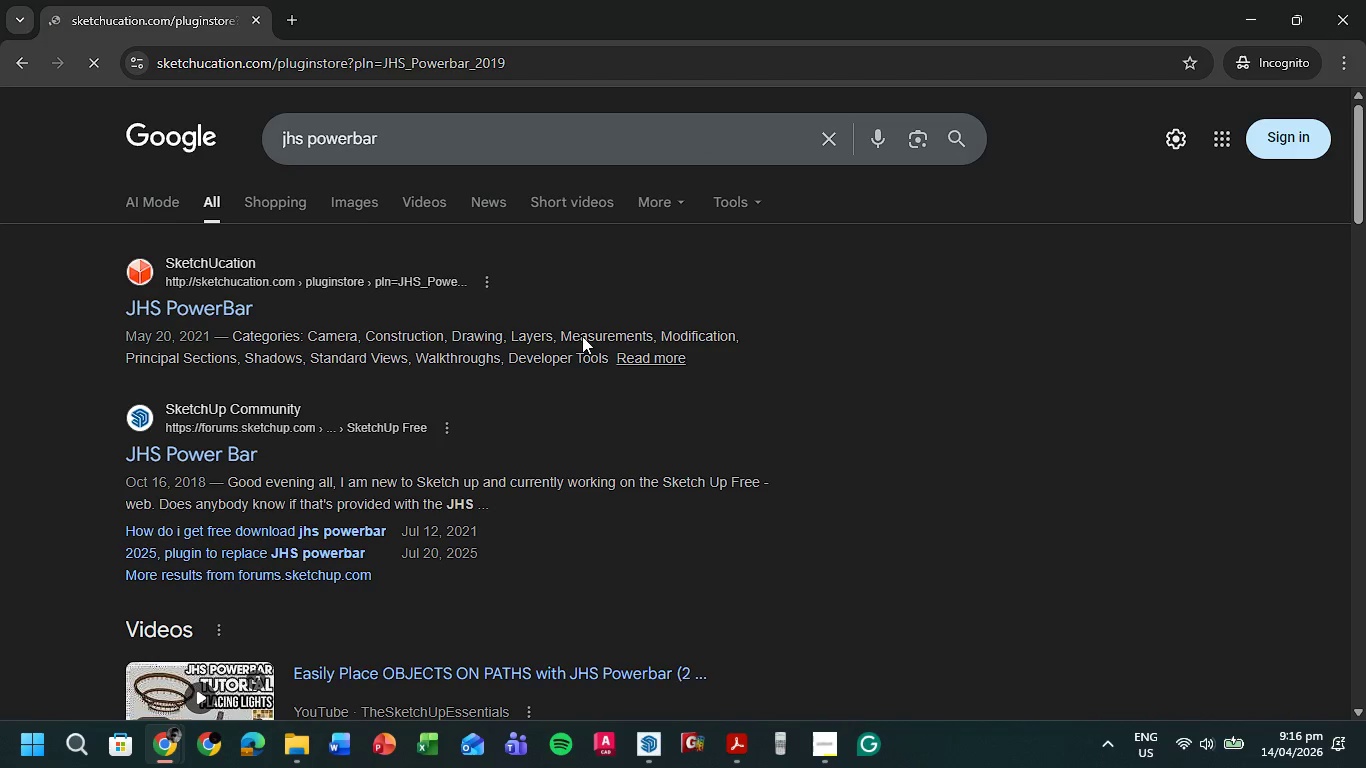 
wait(5.24)
 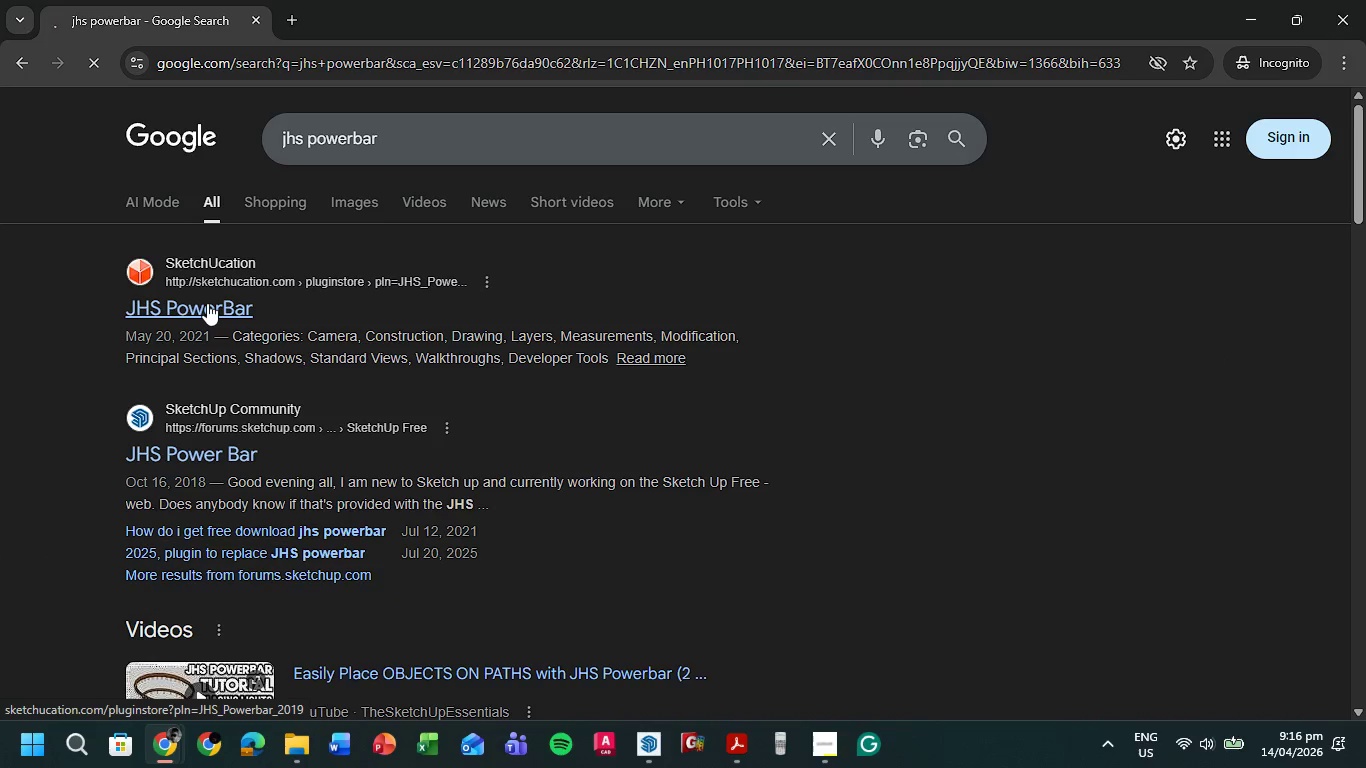 
scroll: coordinate [851, 371], scroll_direction: down, amount: 5.0
 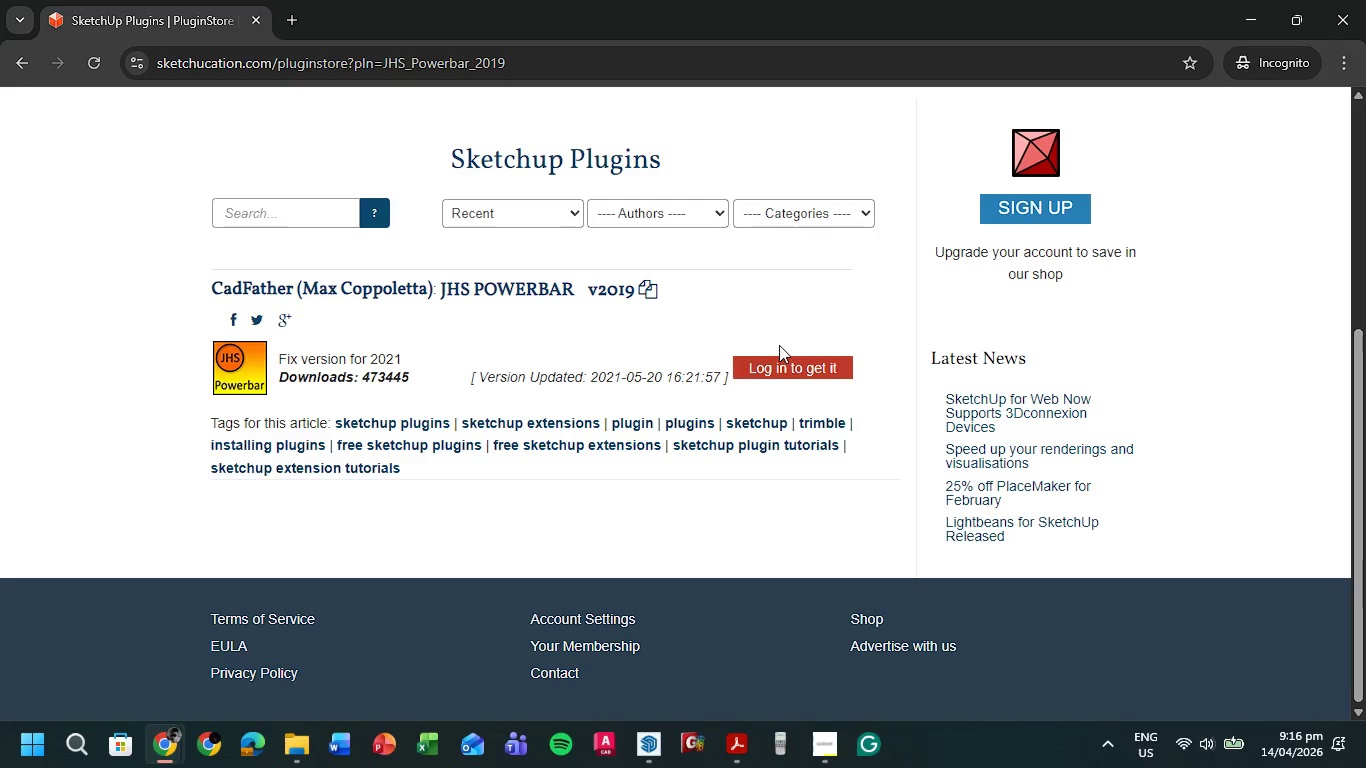 
left_click([1363, 0])
 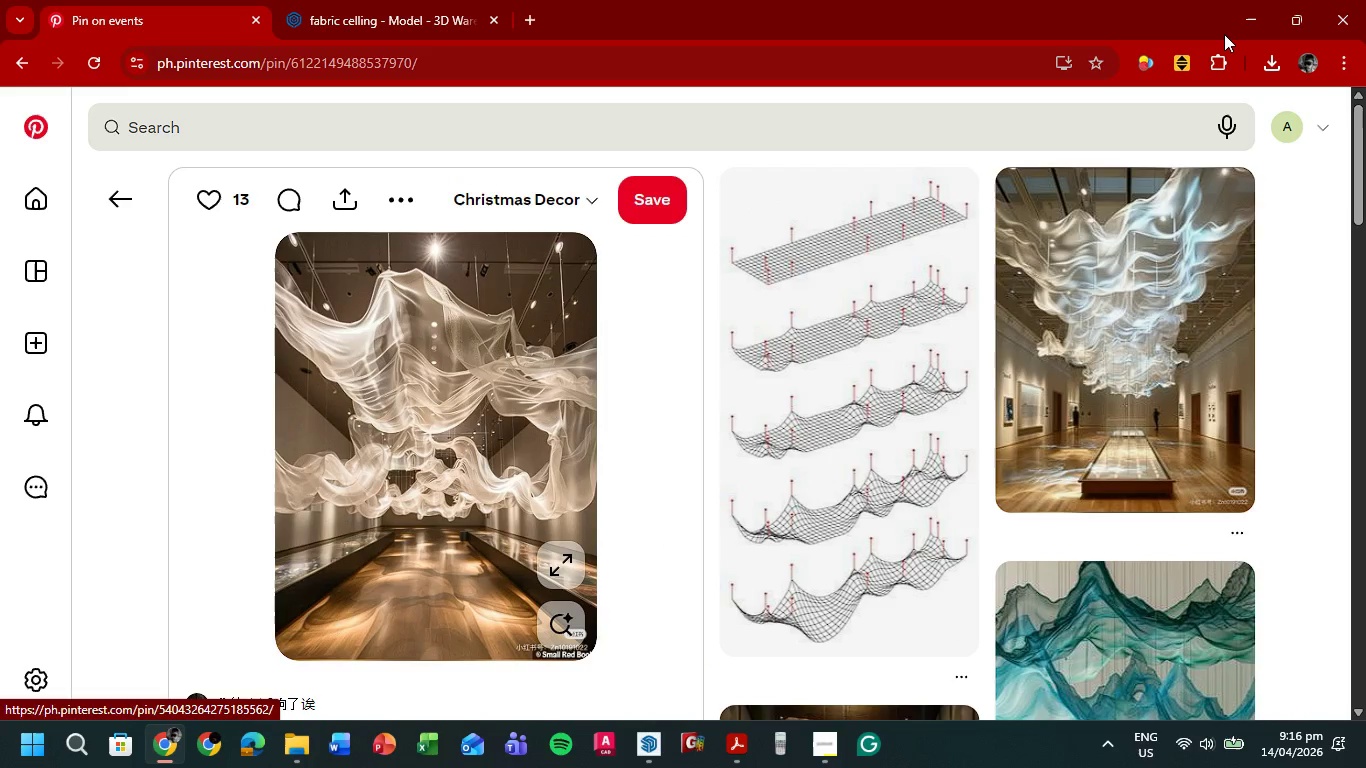 
scroll: coordinate [804, 340], scroll_direction: up, amount: 5.0
 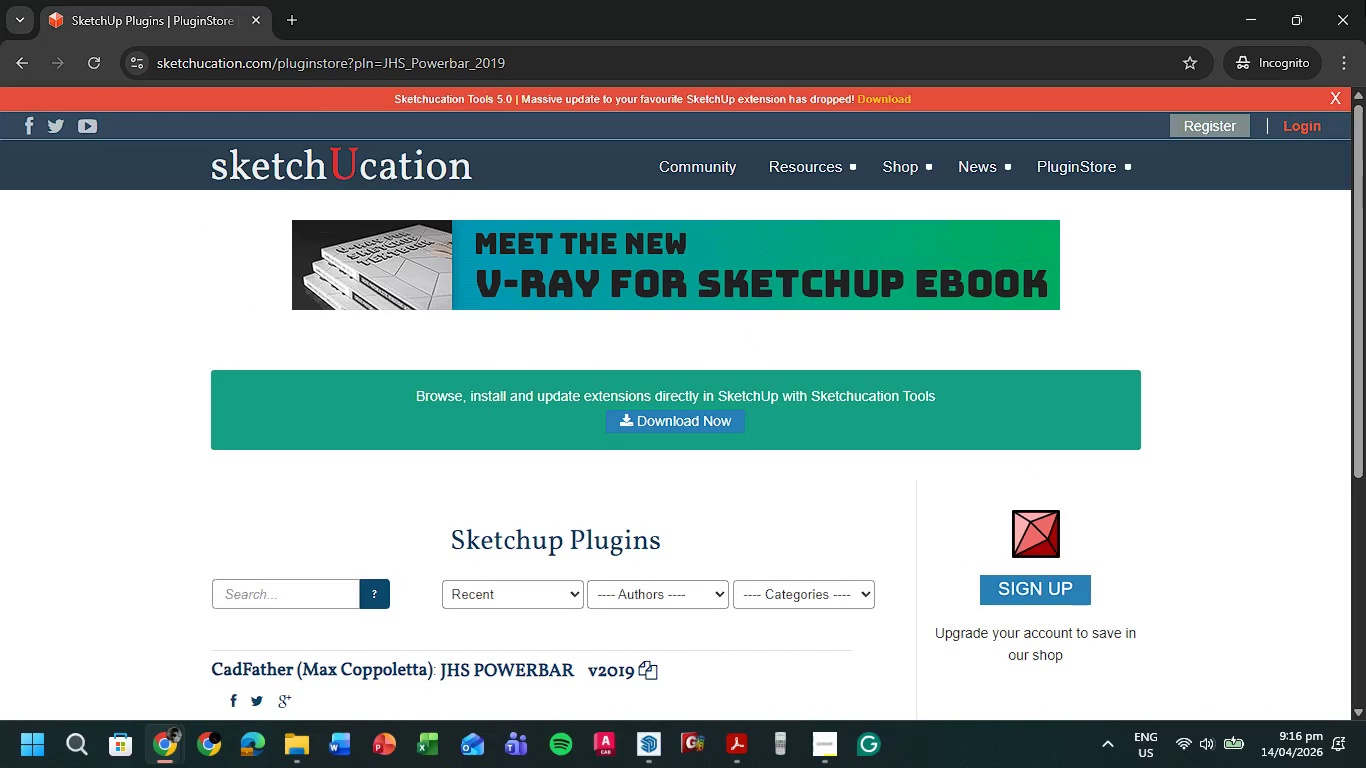 
wait(6.18)
 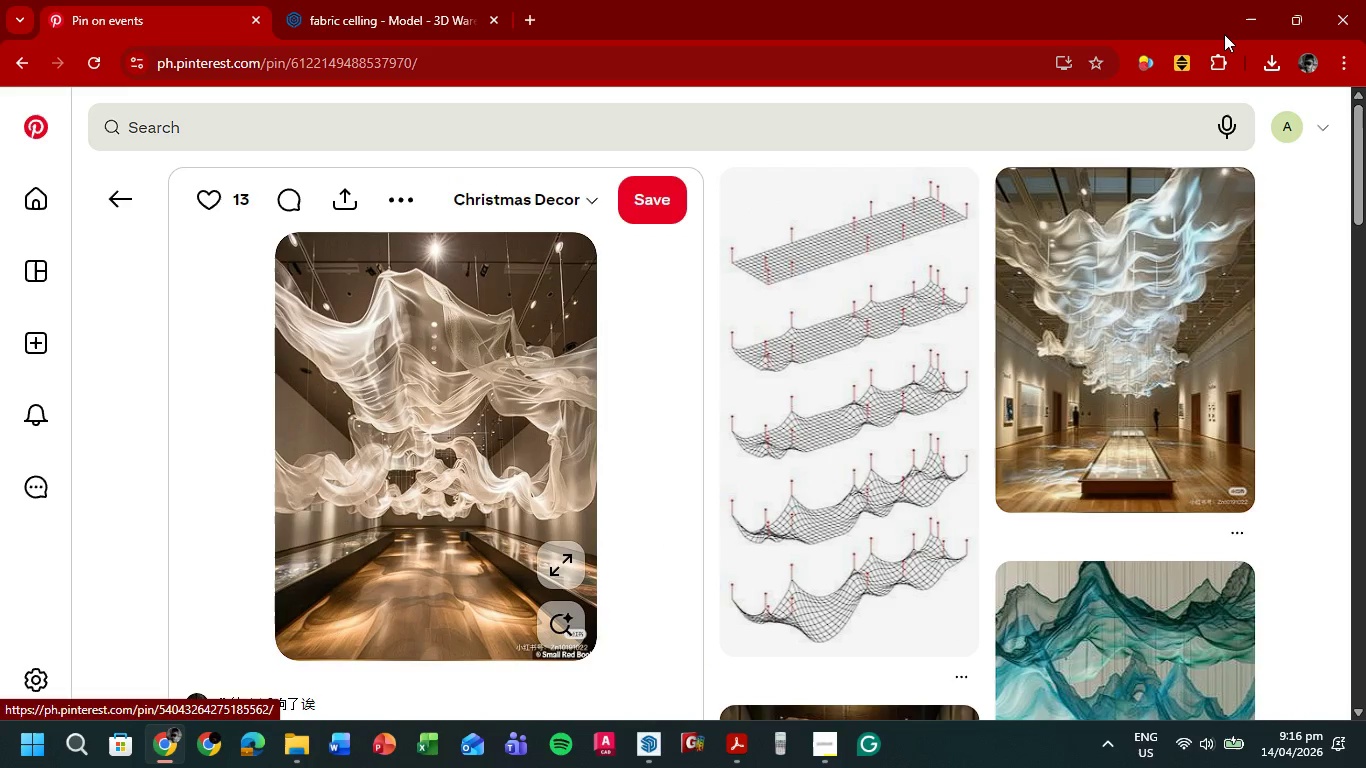 
left_click([1257, 21])
 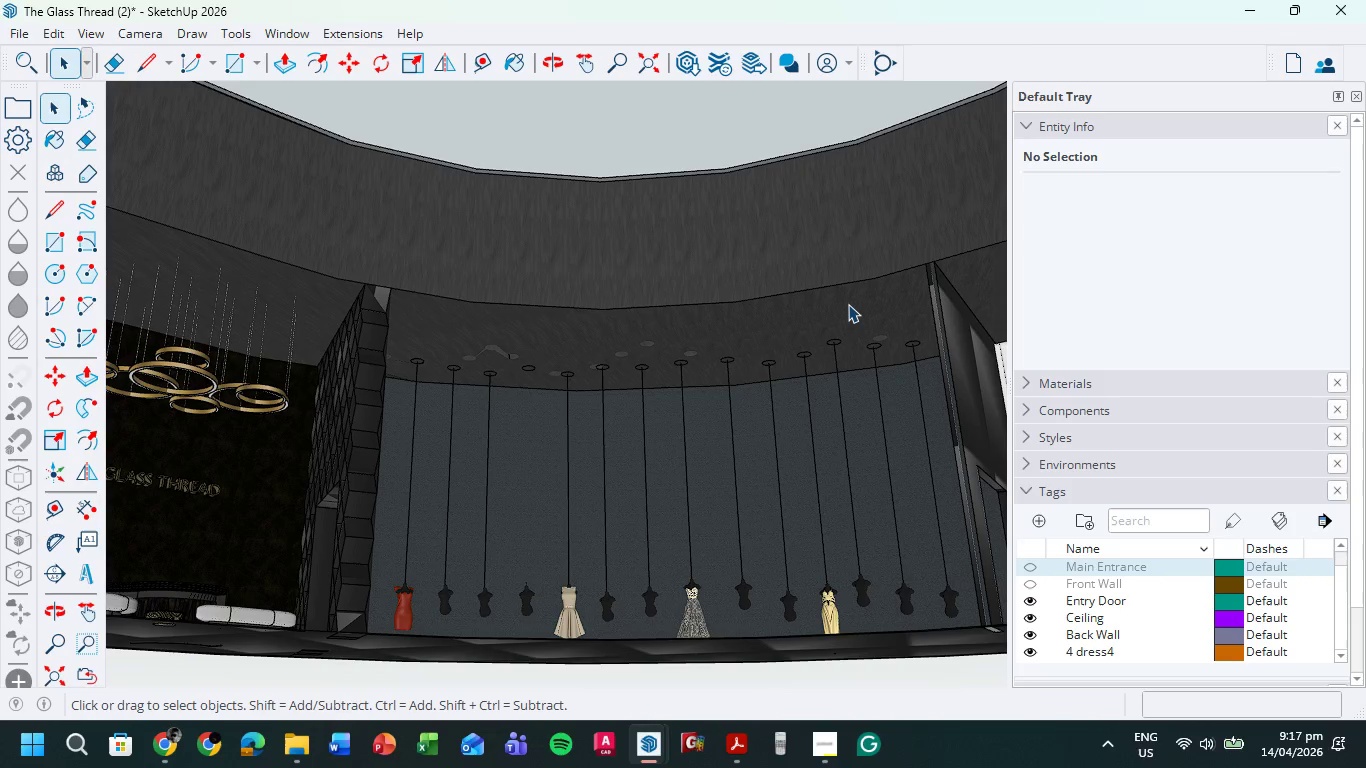 
wait(54.58)
 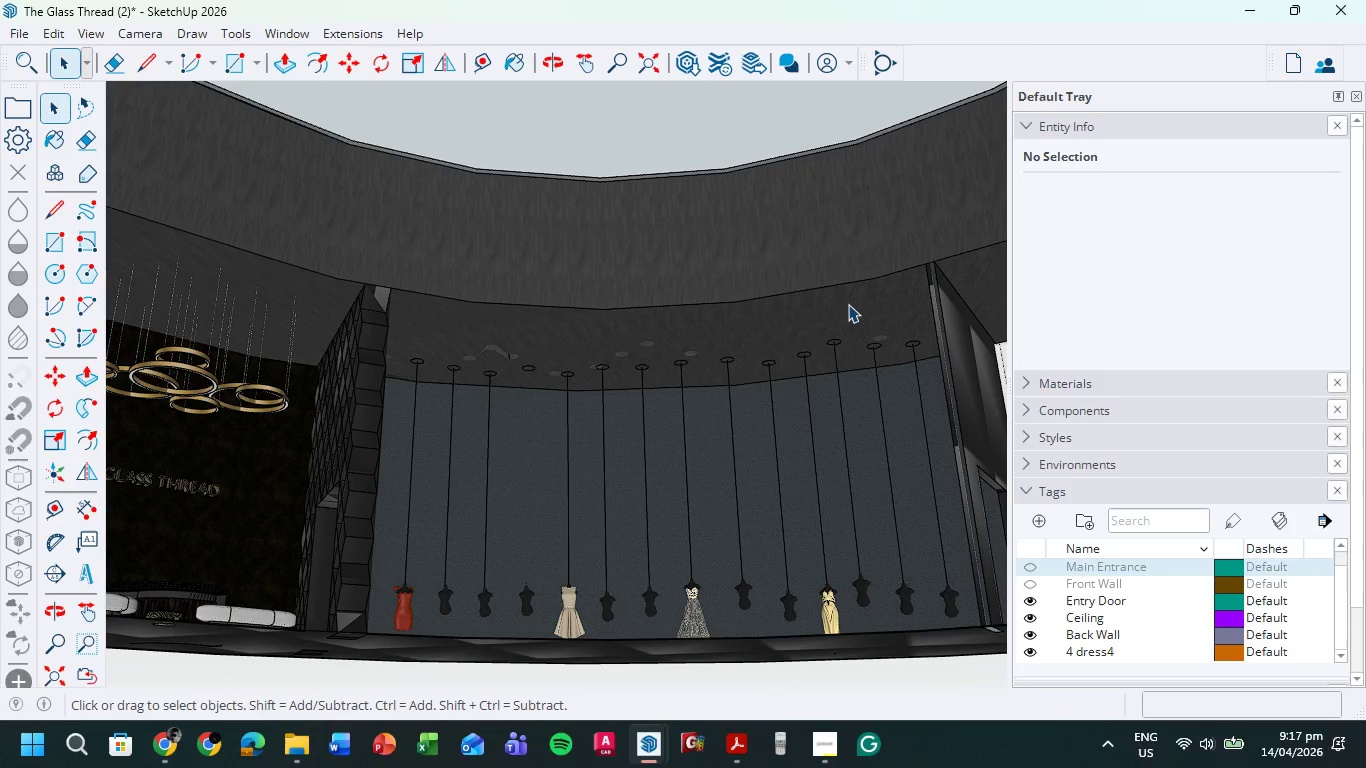 
scroll: coordinate [641, 366], scroll_direction: down, amount: 2.0
 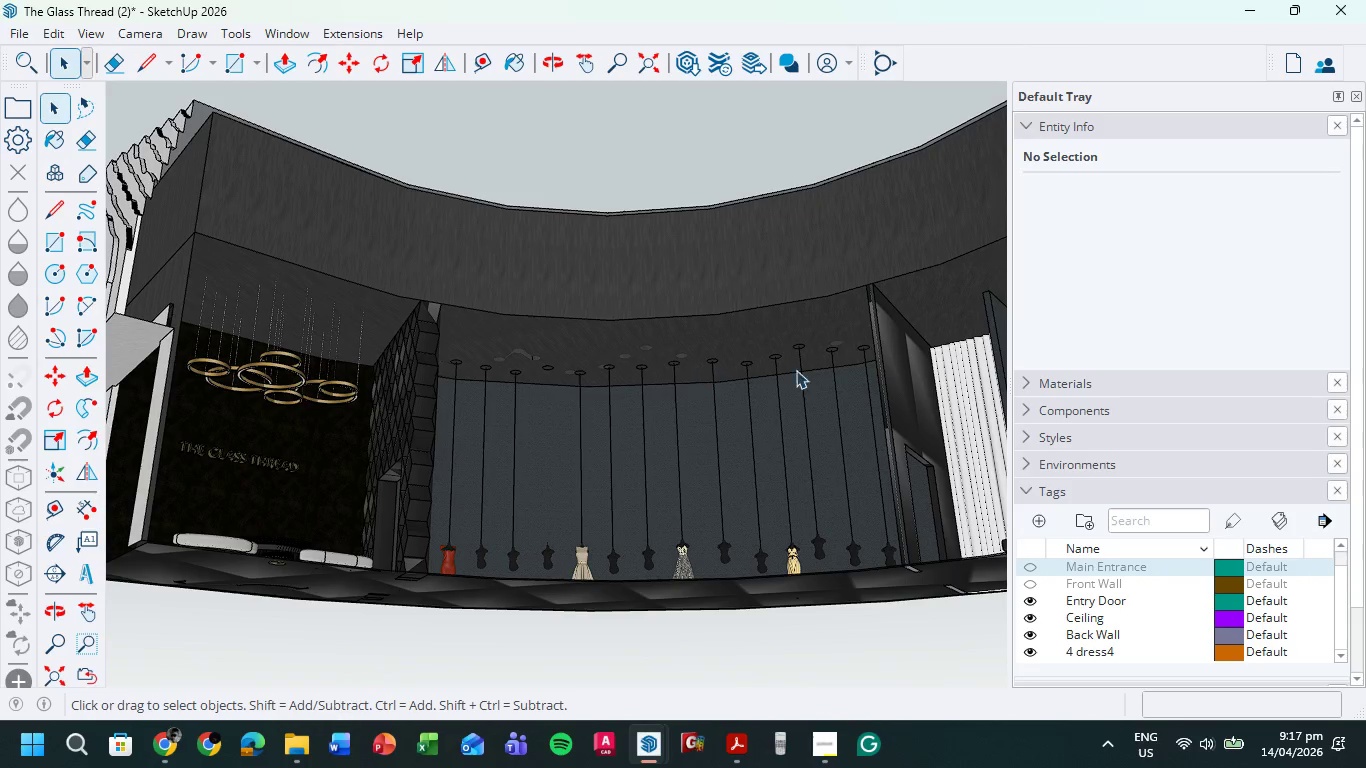 
hold_key(key=ShiftLeft, duration=0.55)
 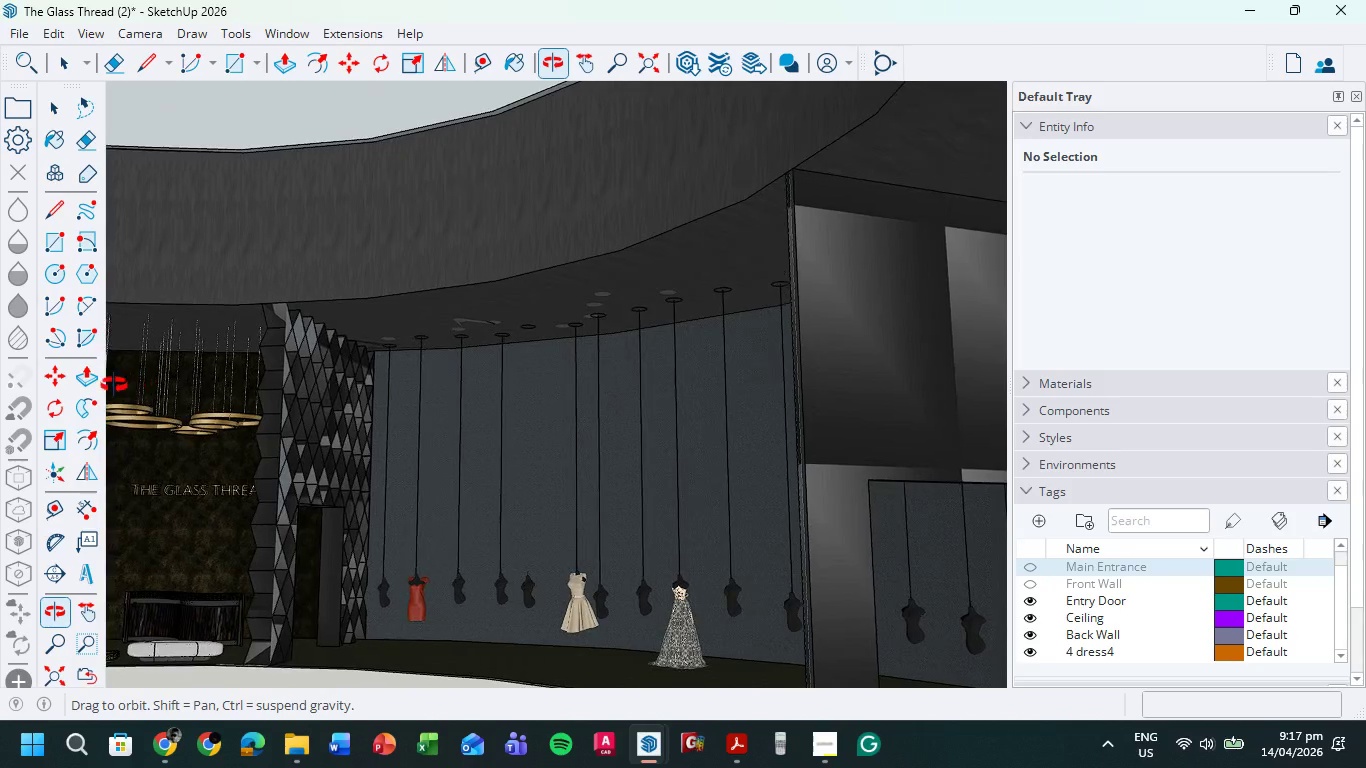 
scroll: coordinate [829, 360], scroll_direction: up, amount: 5.0
 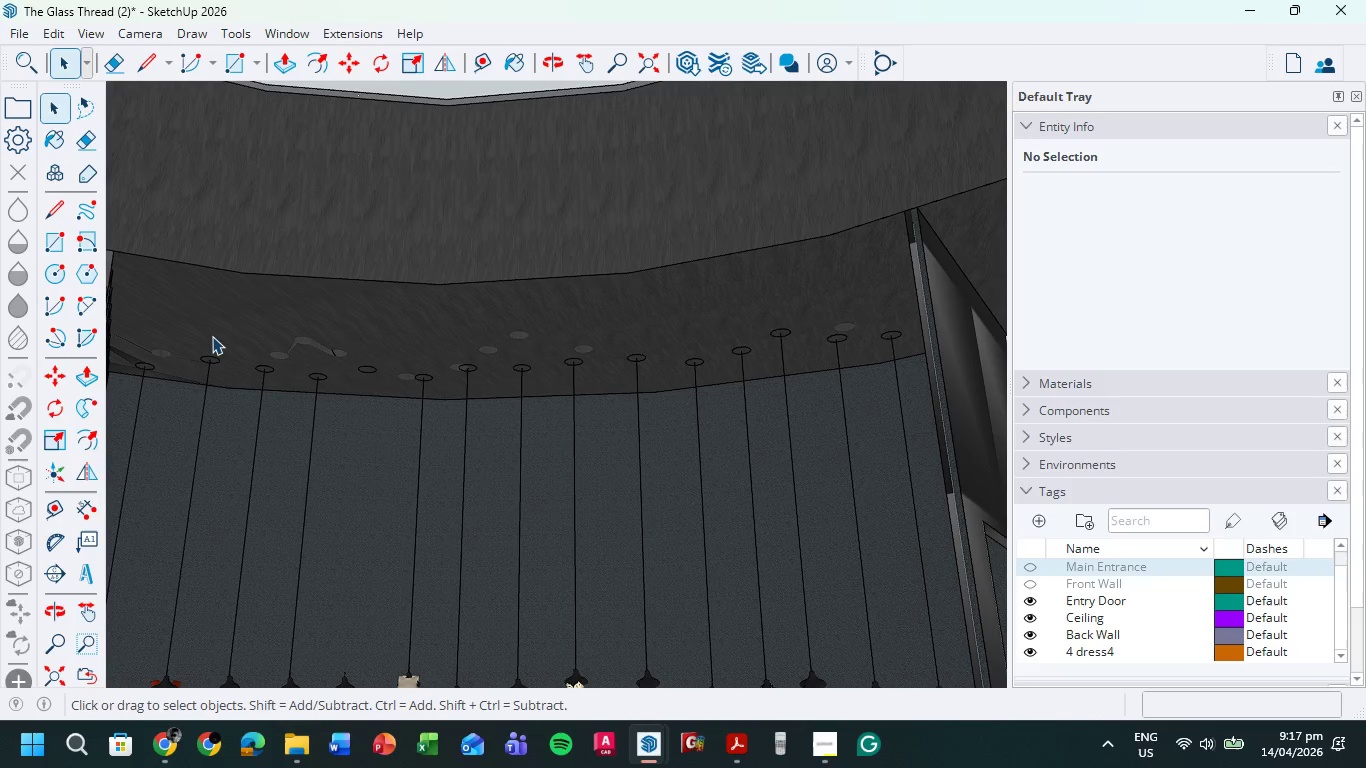 
scroll: coordinate [212, 336], scroll_direction: down, amount: 2.0
 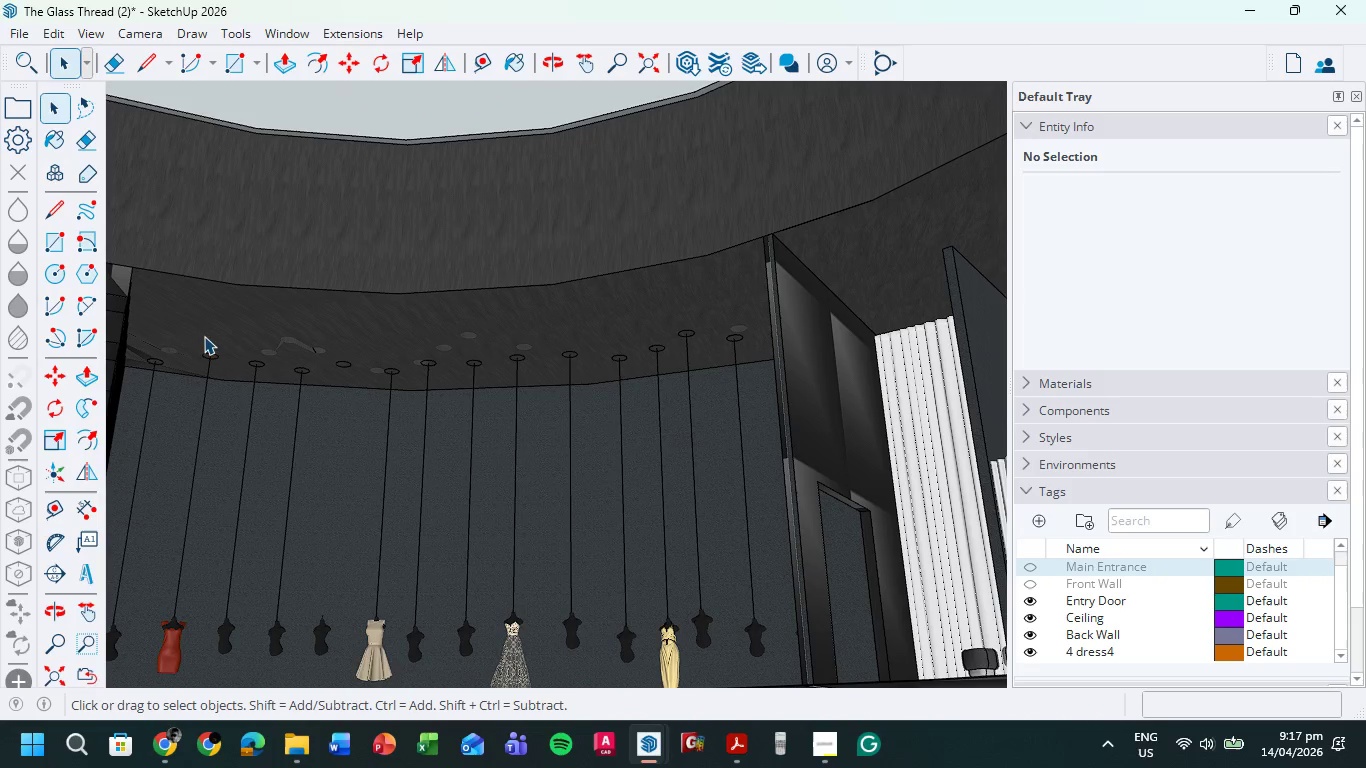 
scroll: coordinate [330, 340], scroll_direction: up, amount: 15.0
 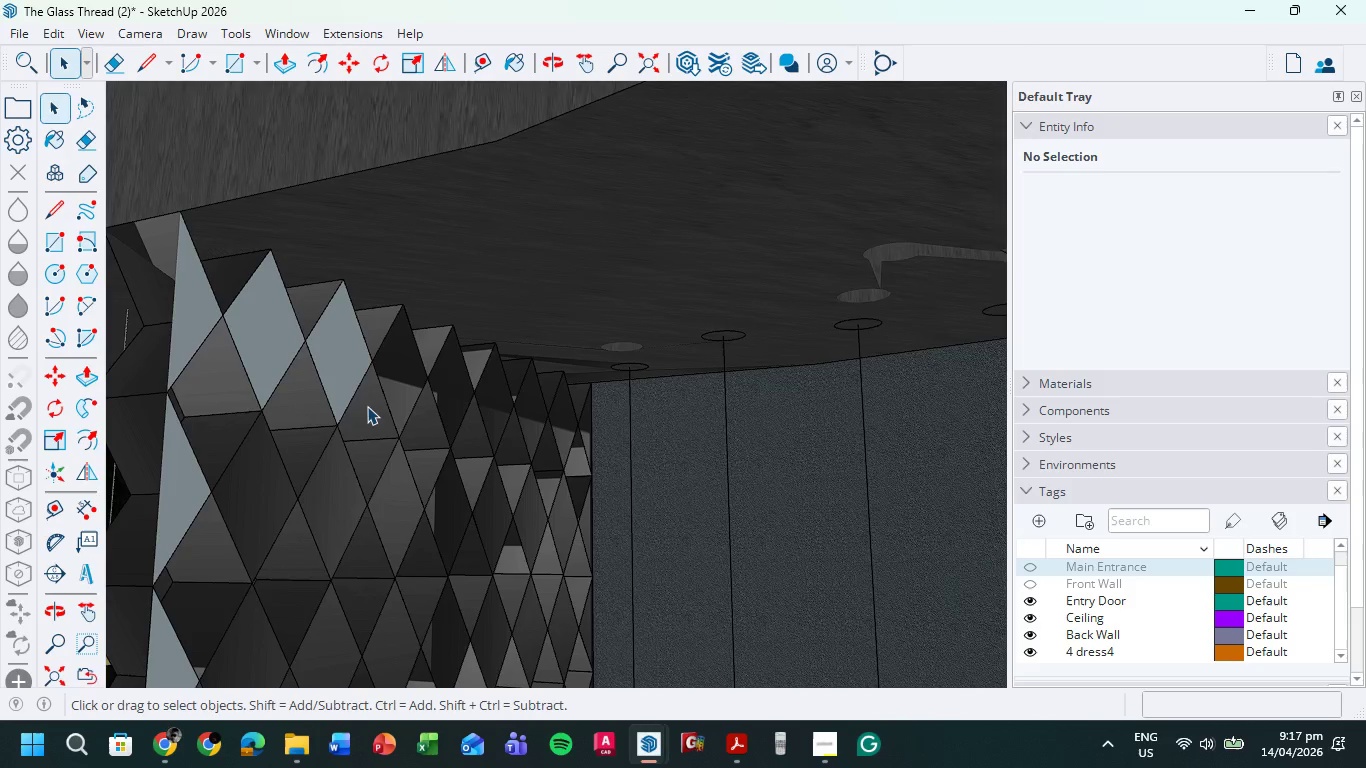 
key(B)
 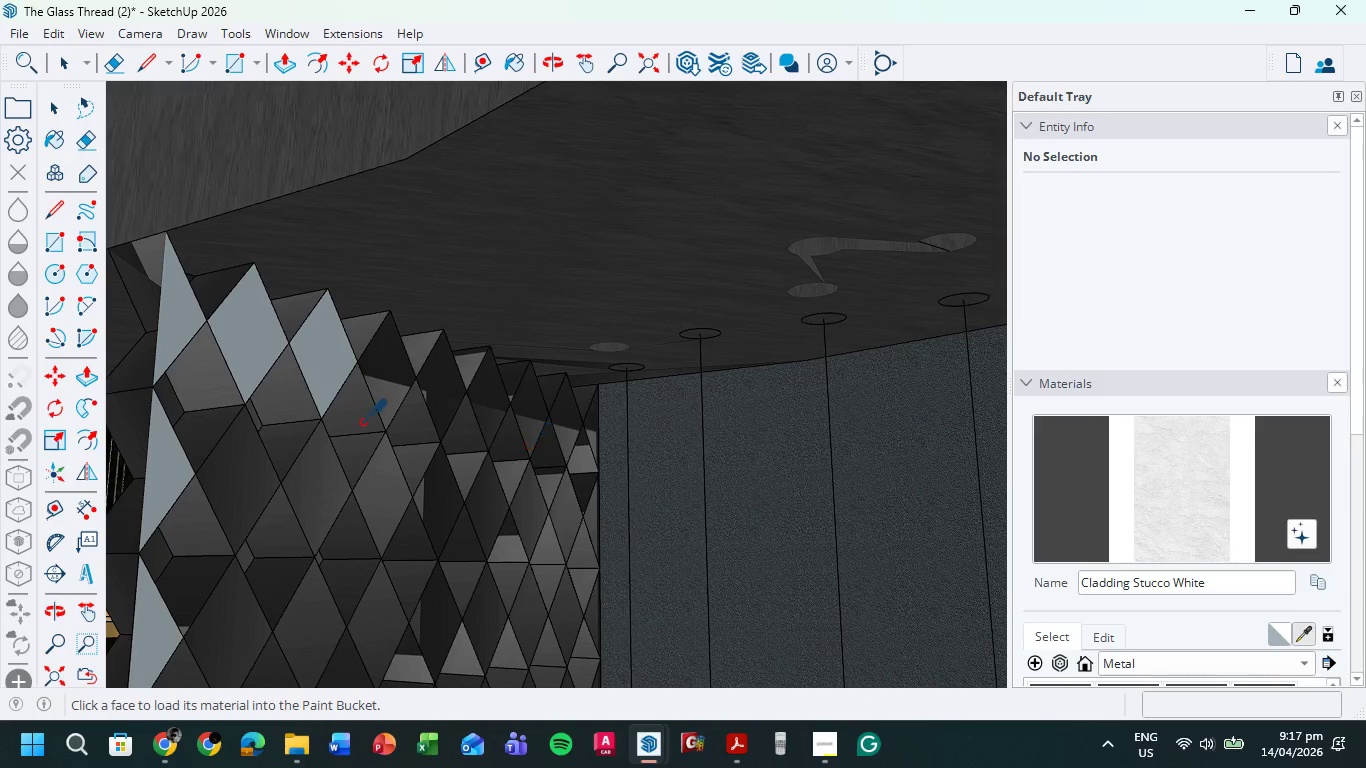 
scroll: coordinate [367, 407], scroll_direction: up, amount: 1.0
 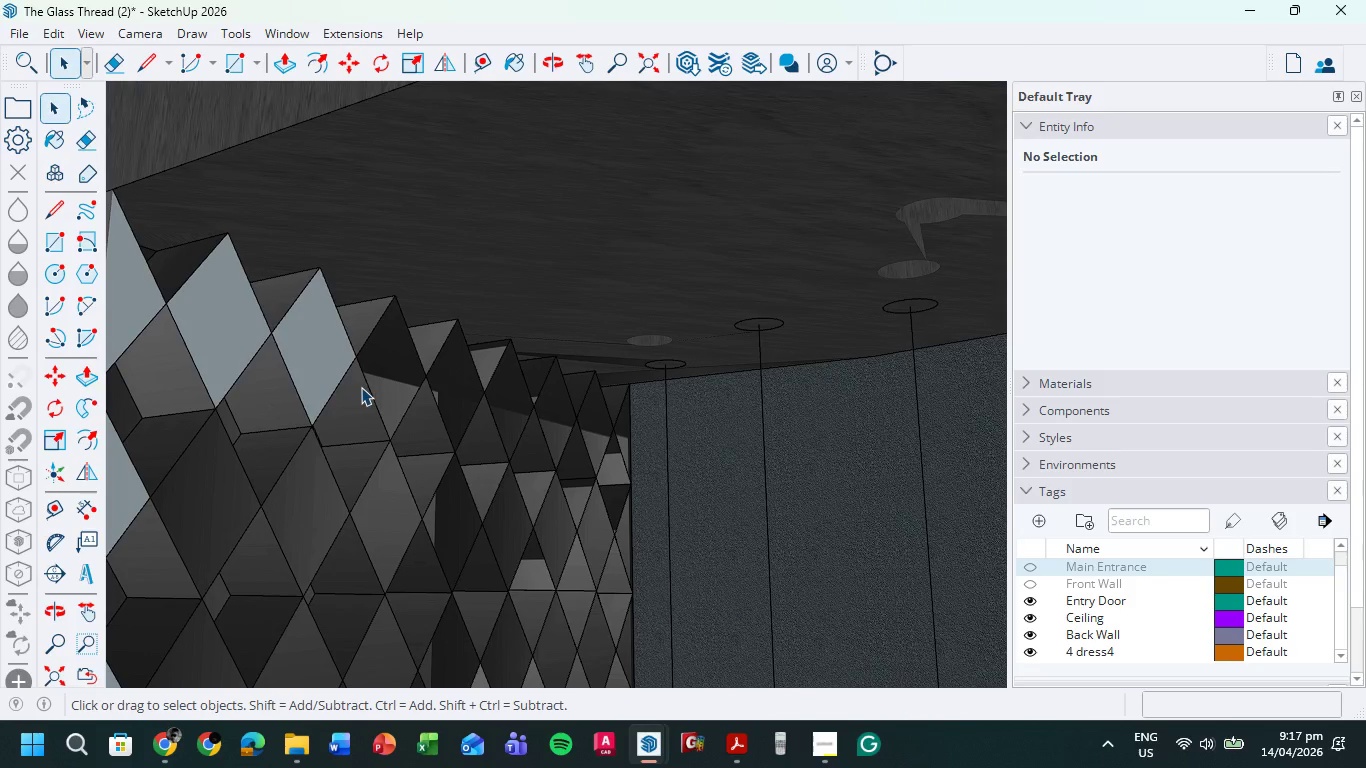 
scroll: coordinate [365, 387], scroll_direction: down, amount: 2.0
 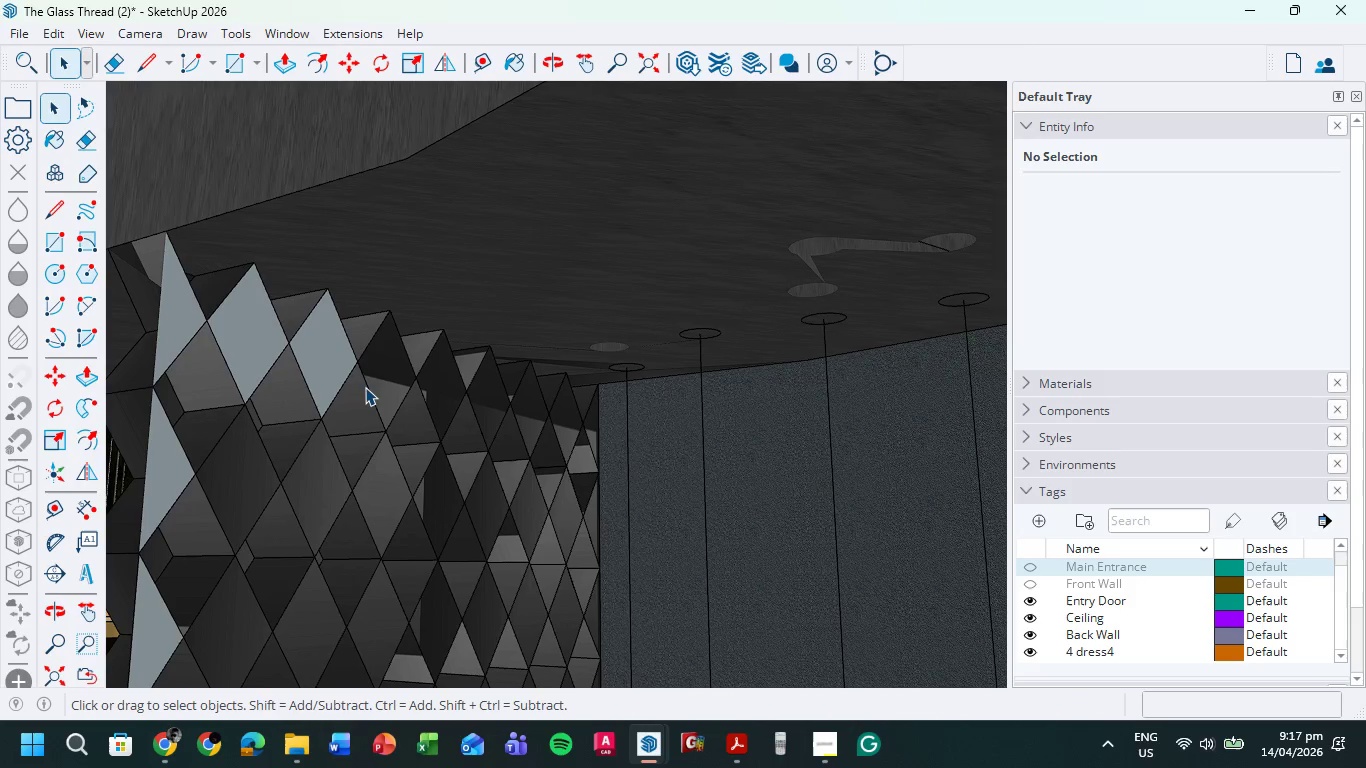 
left_click([327, 357])
 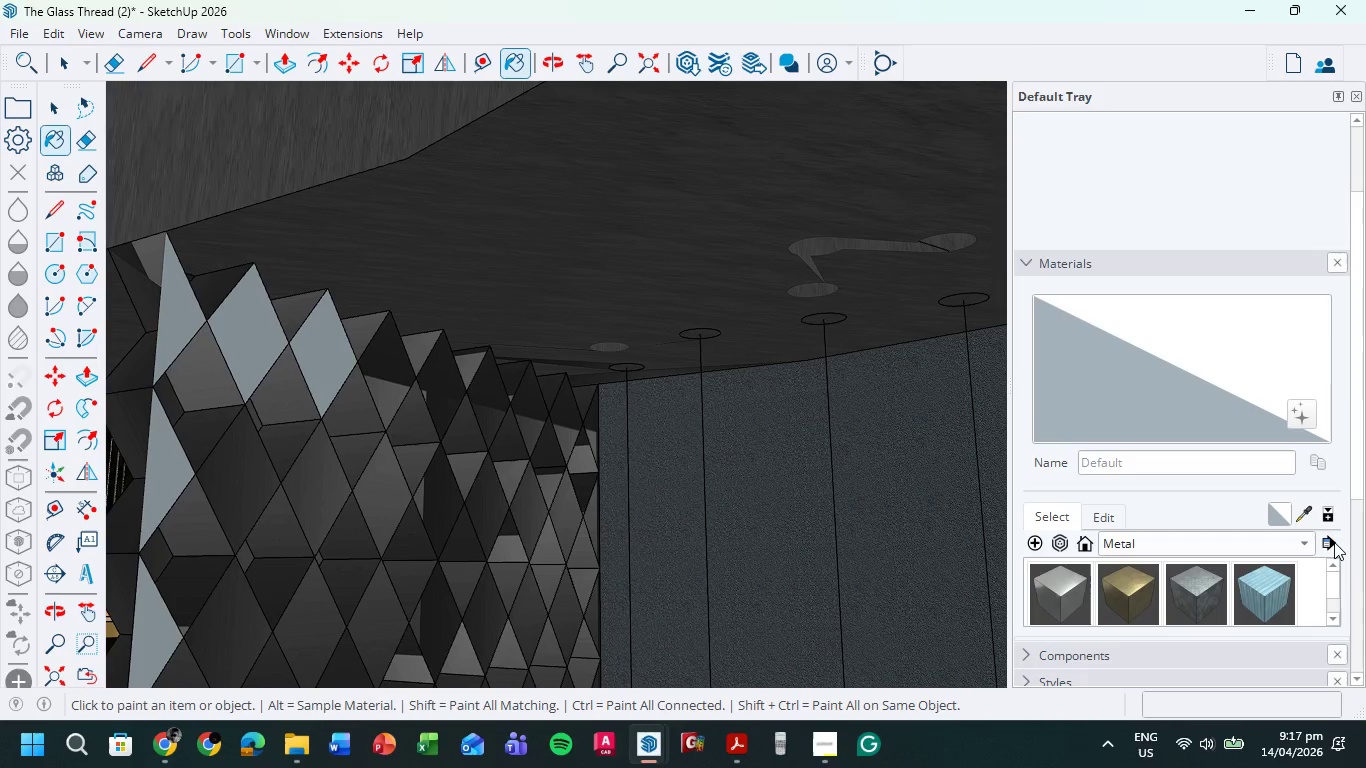 
left_click([1302, 518])
 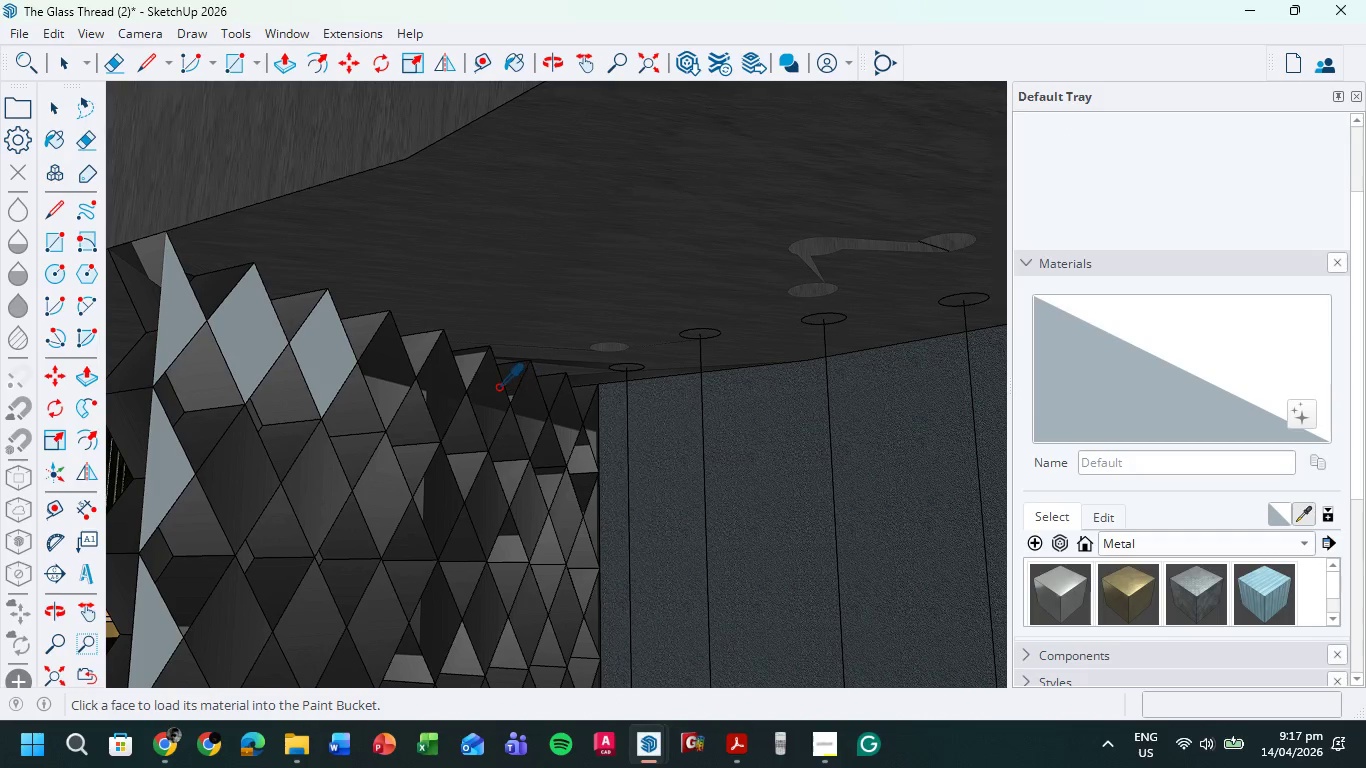 
left_click([498, 387])
 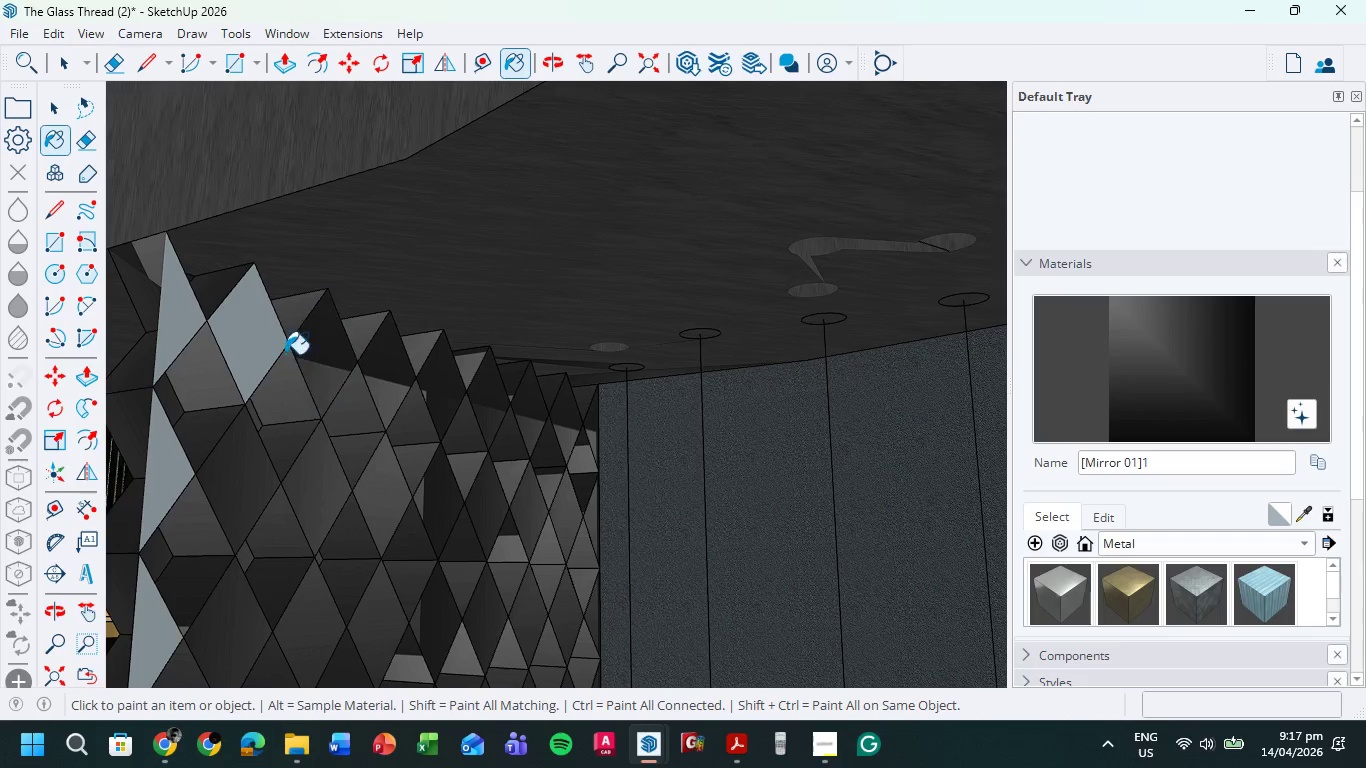 
double_click([246, 342])
 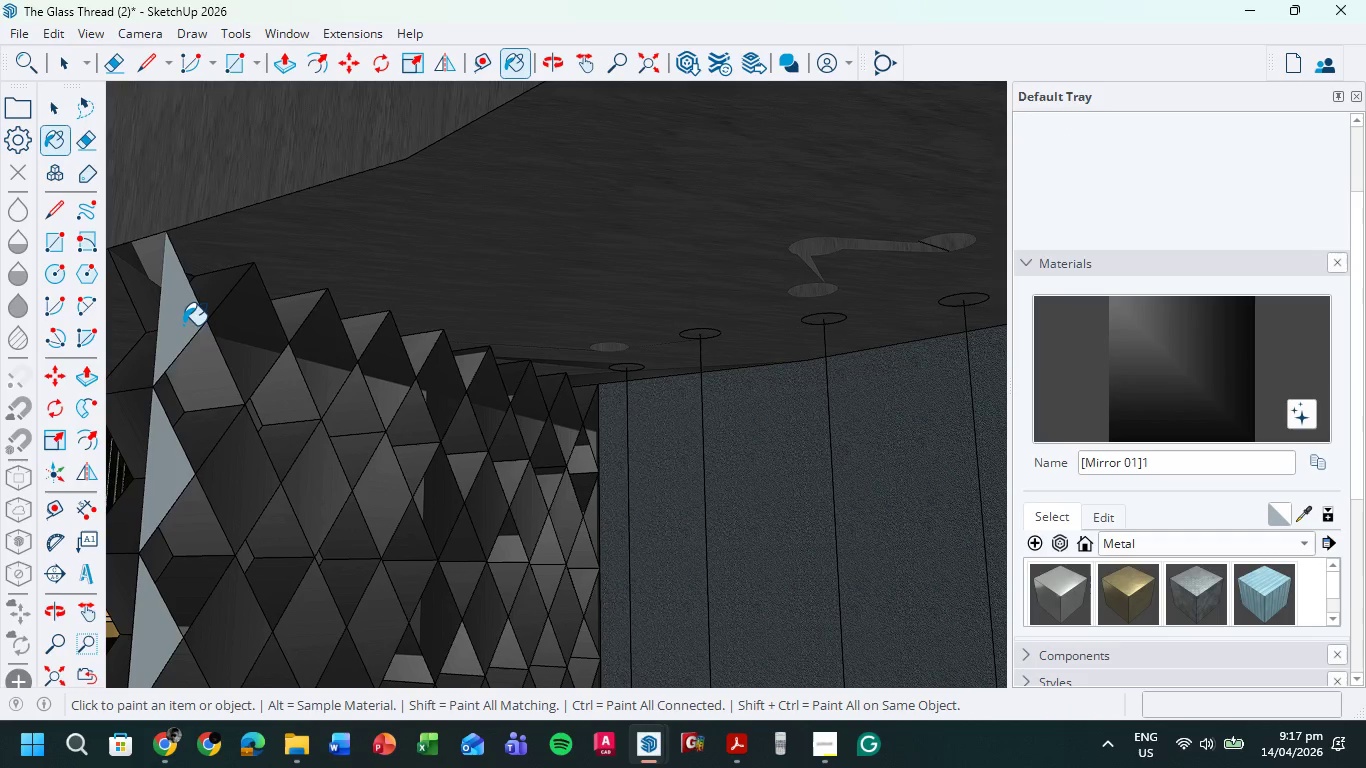 
left_click([183, 325])
 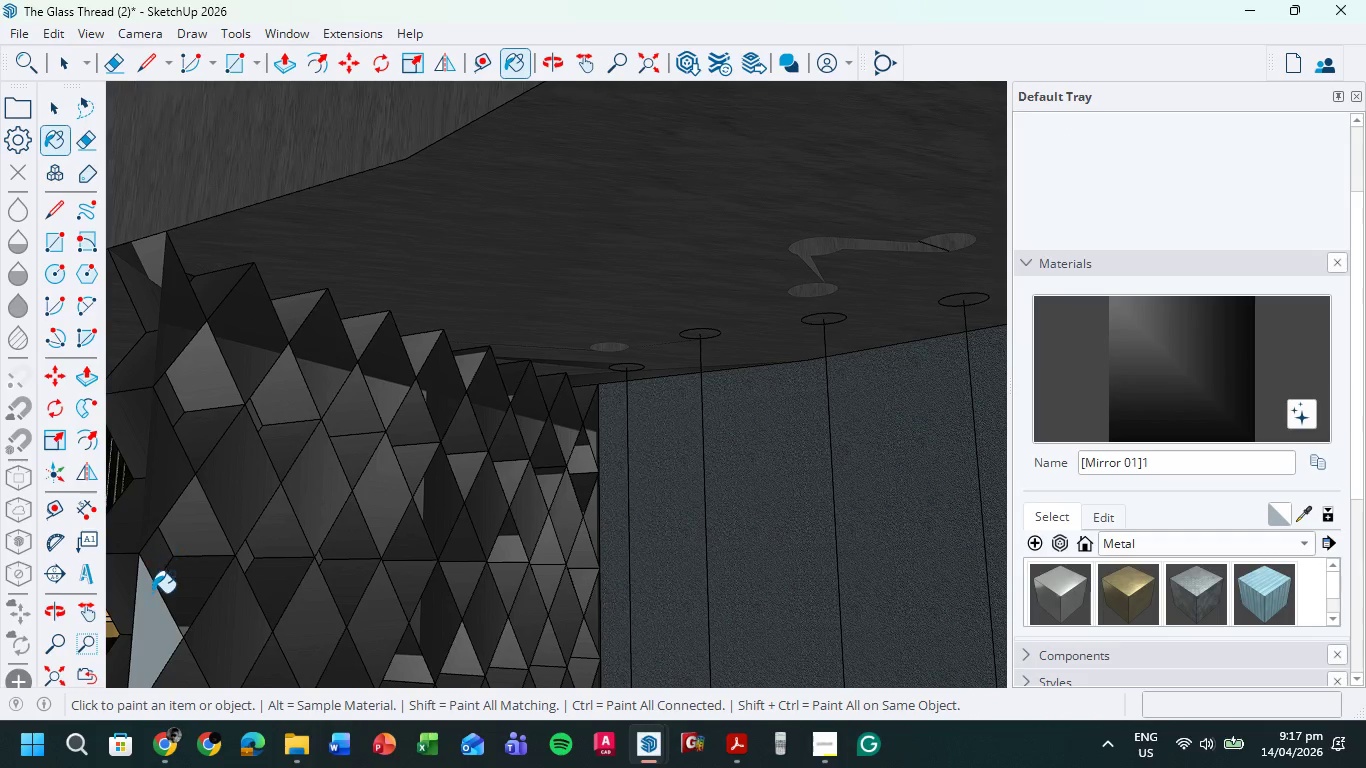 
left_click([146, 607])
 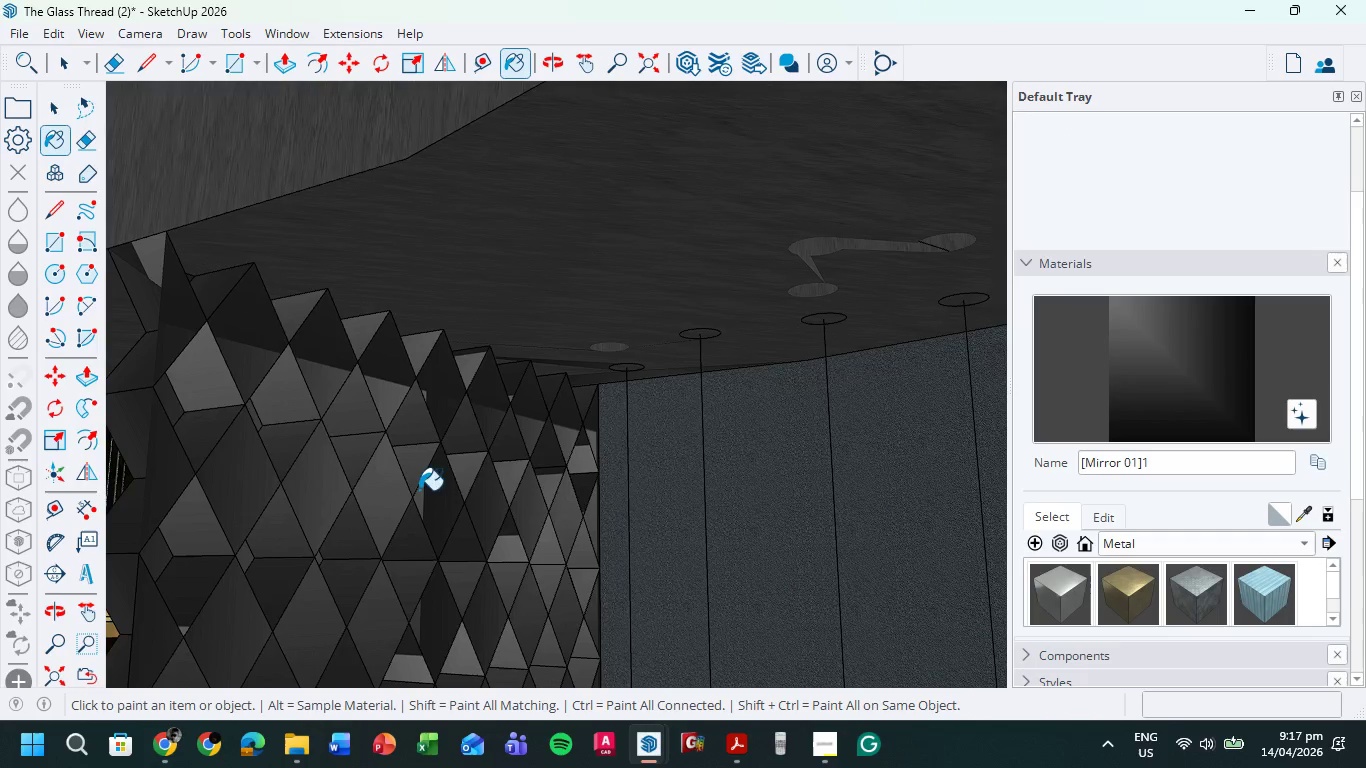 
hold_key(key=ShiftLeft, duration=0.91)
 